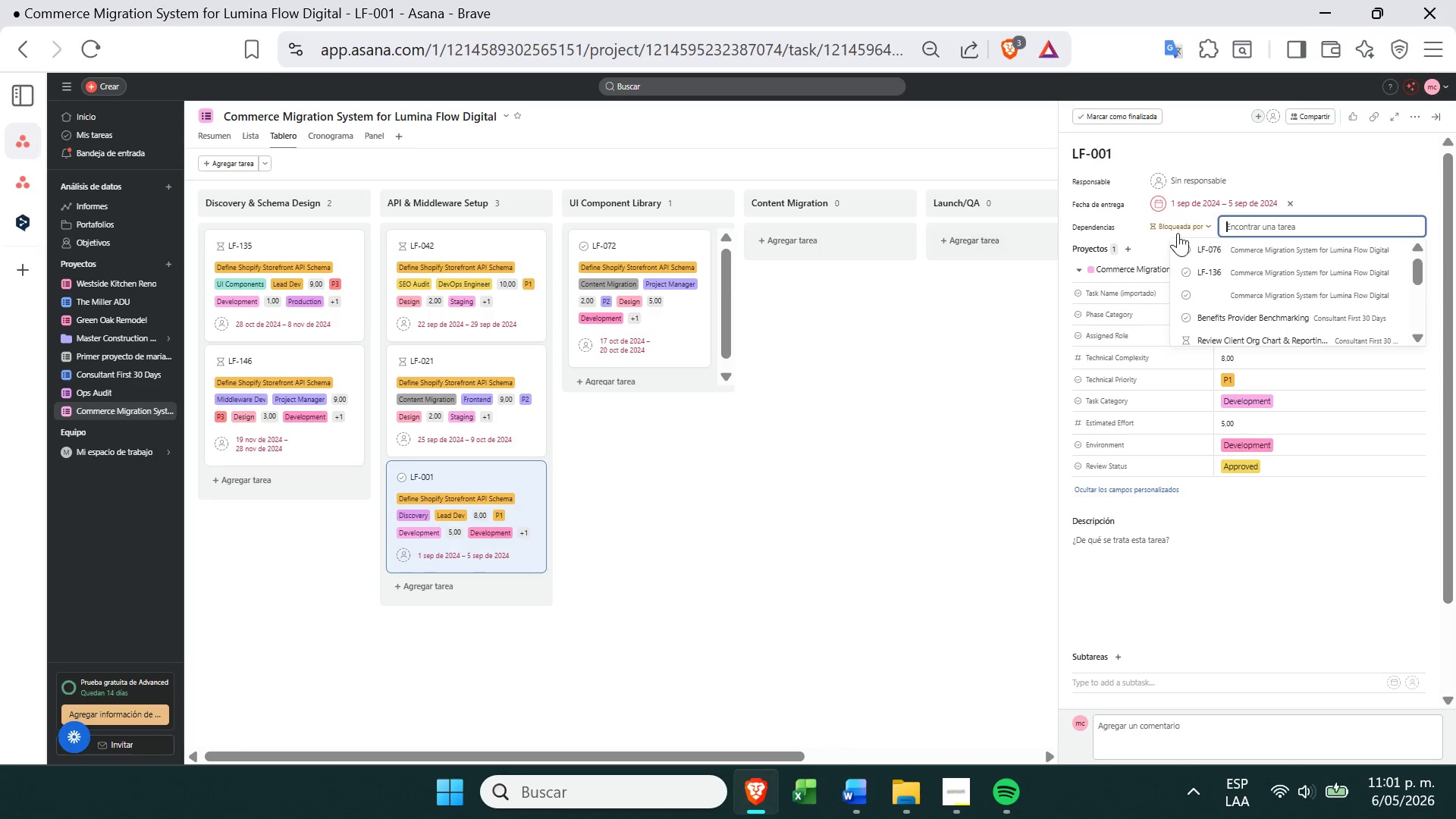 
type(LF-)
 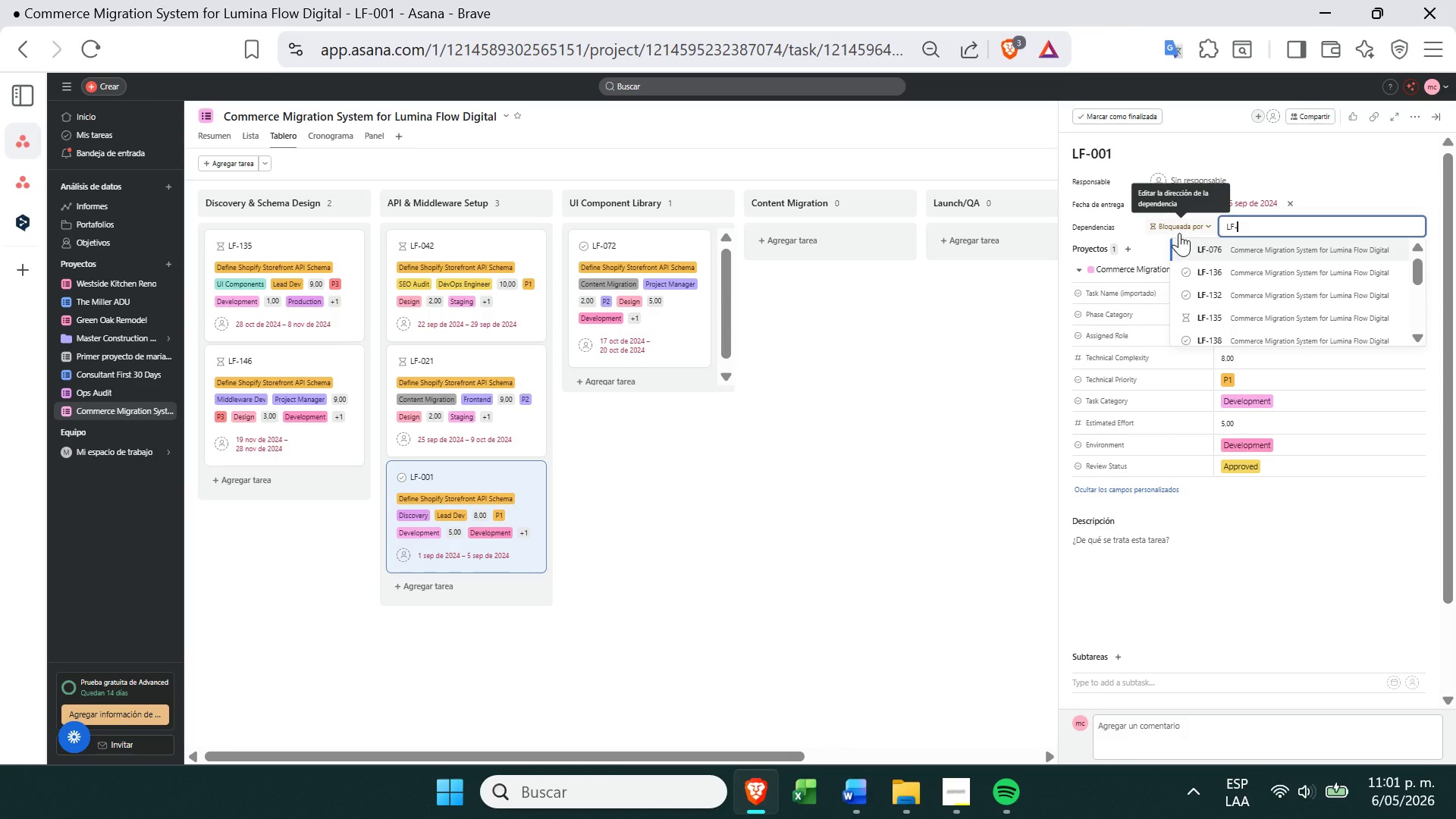 
type(051)
 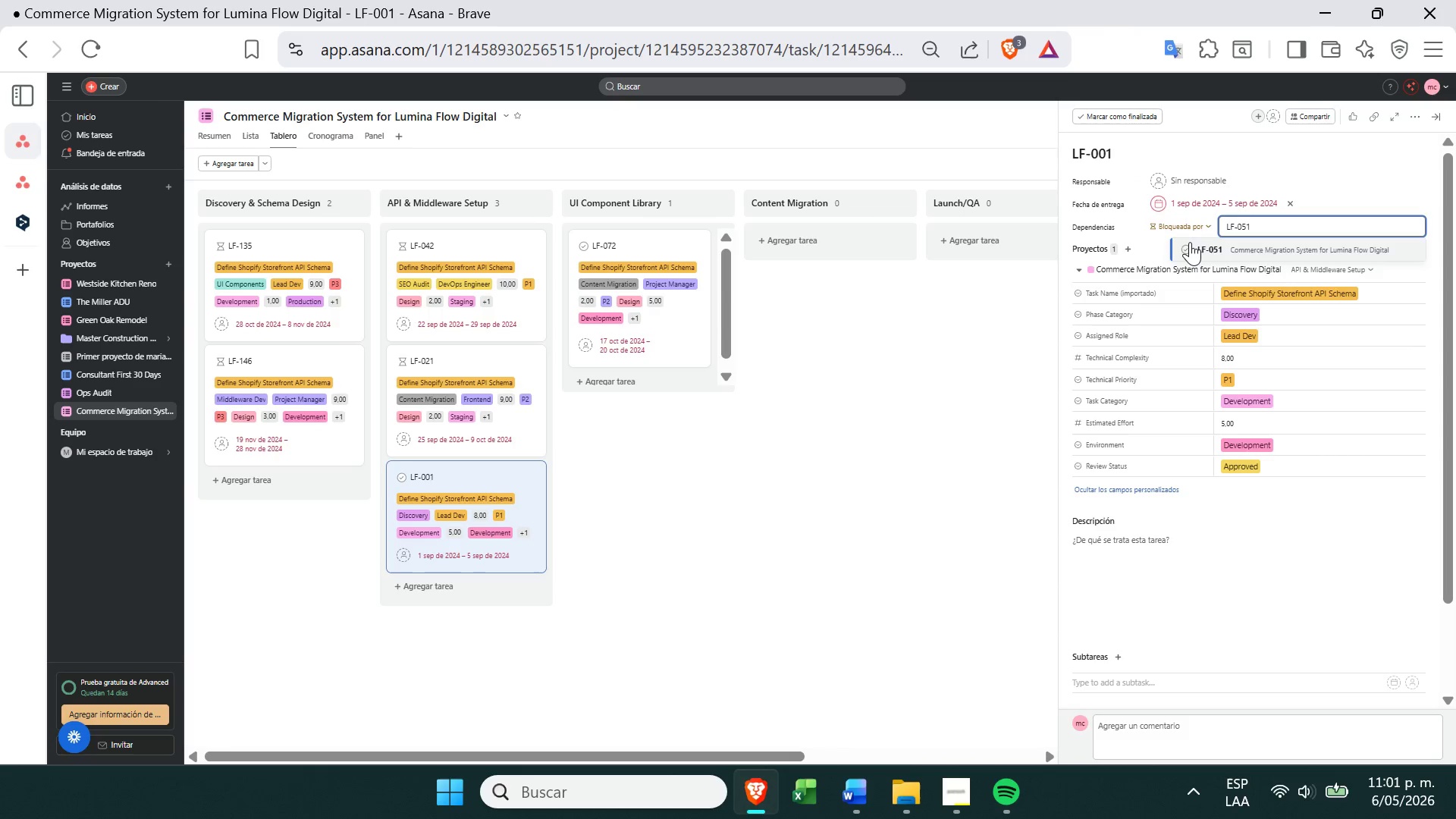 
left_click([1191, 242])
 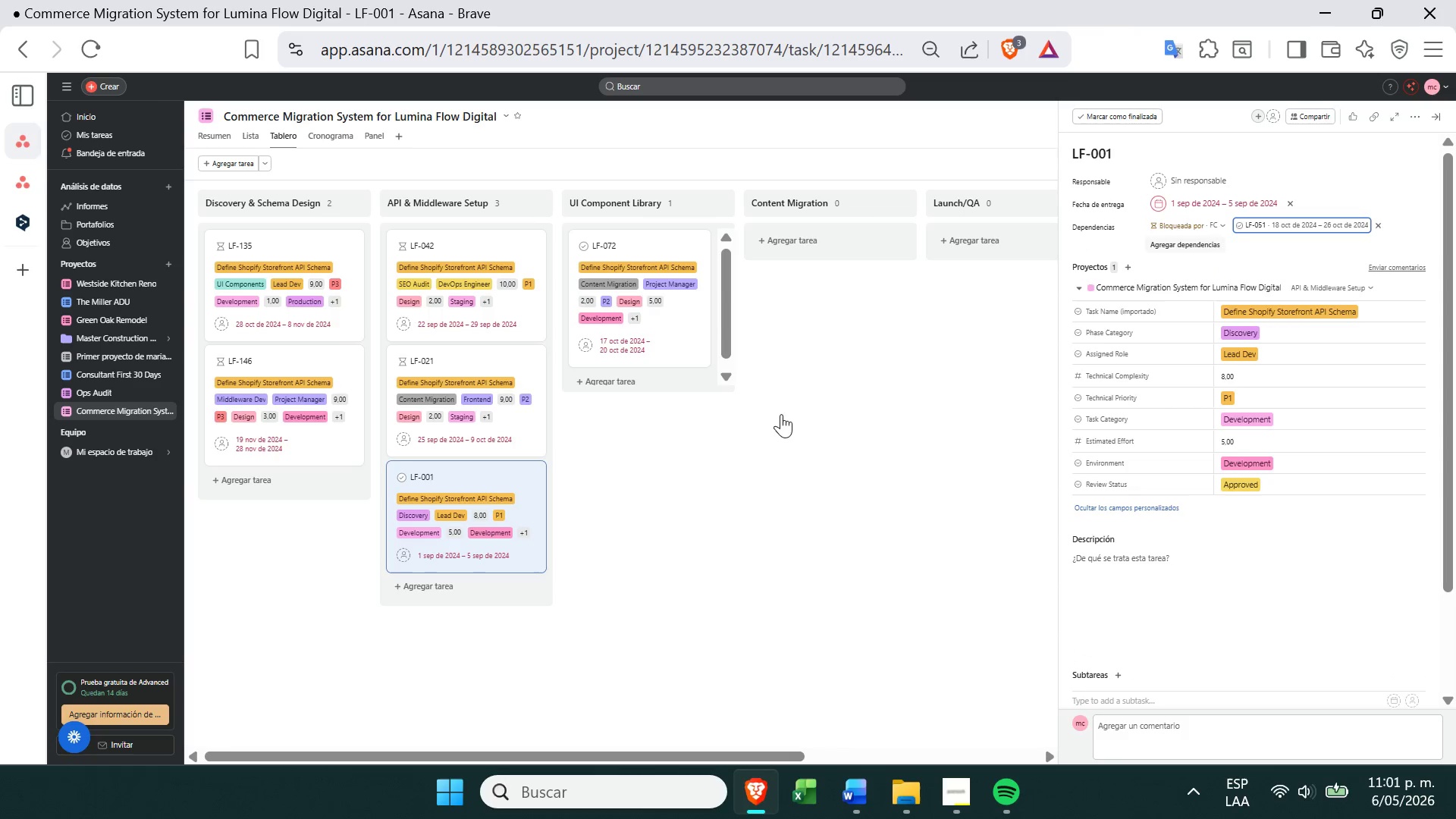 
left_click([782, 417])
 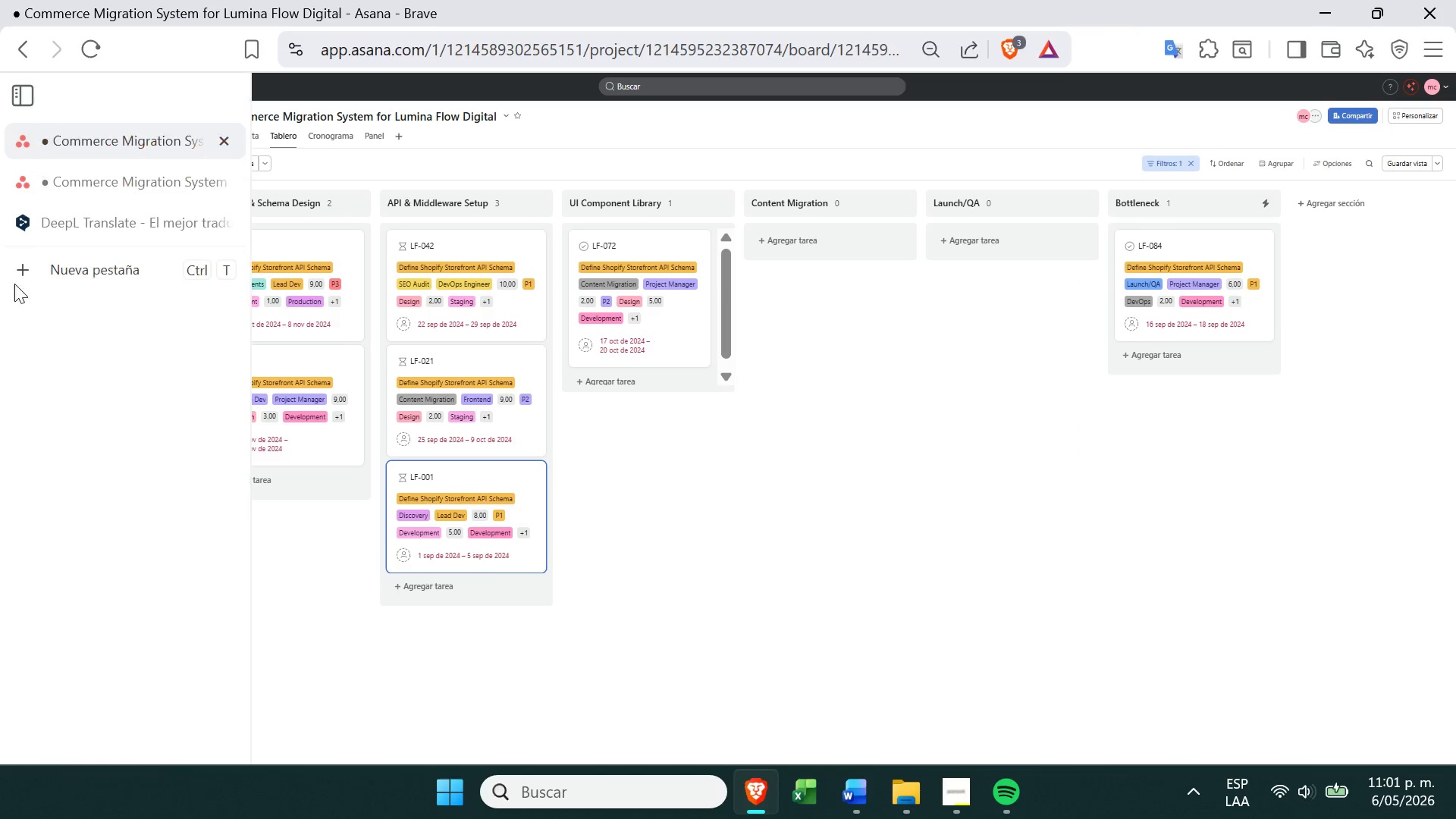 
left_click([61, 192])
 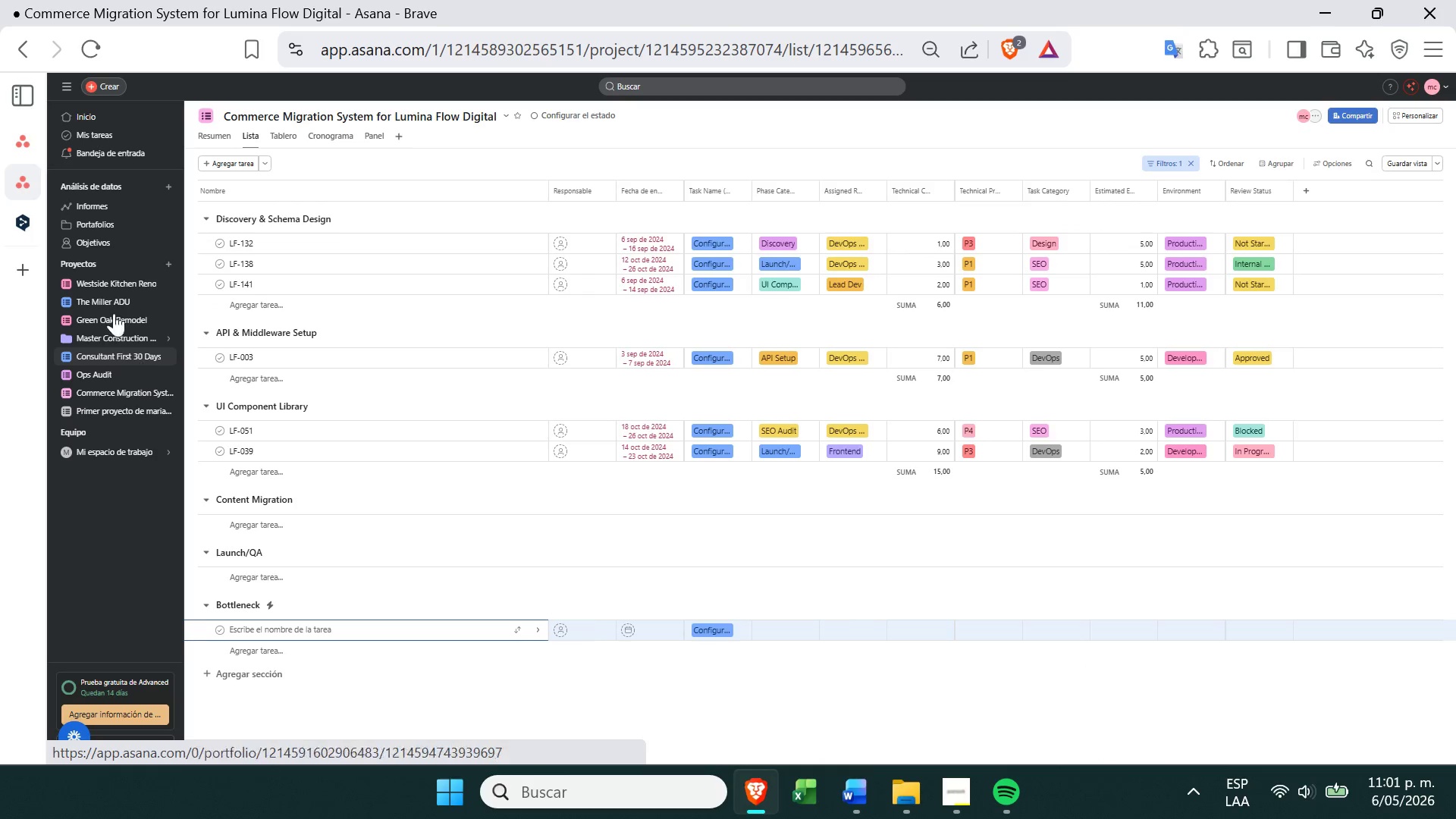 
left_click([33, 136])
 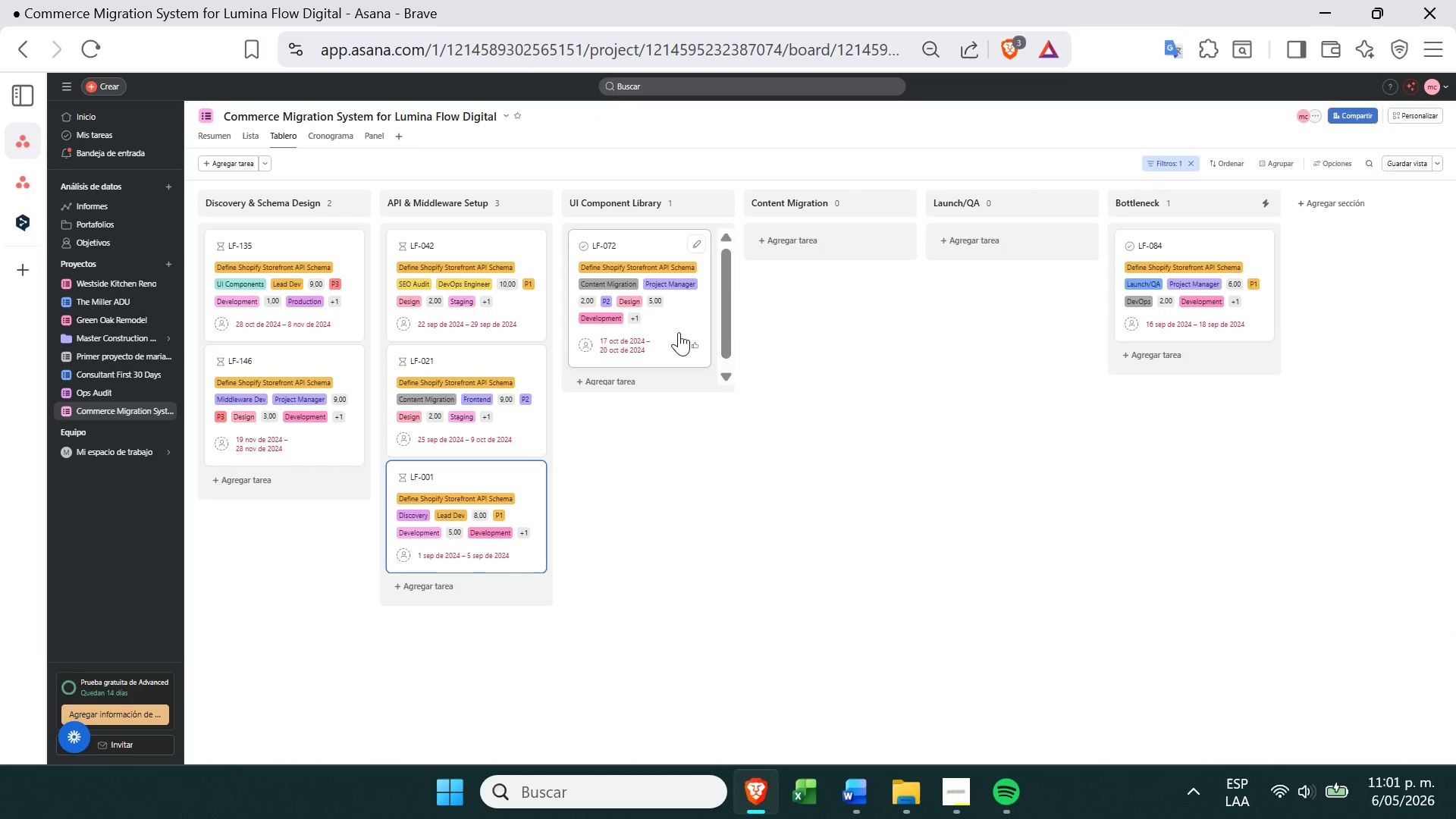 
left_click([679, 333])
 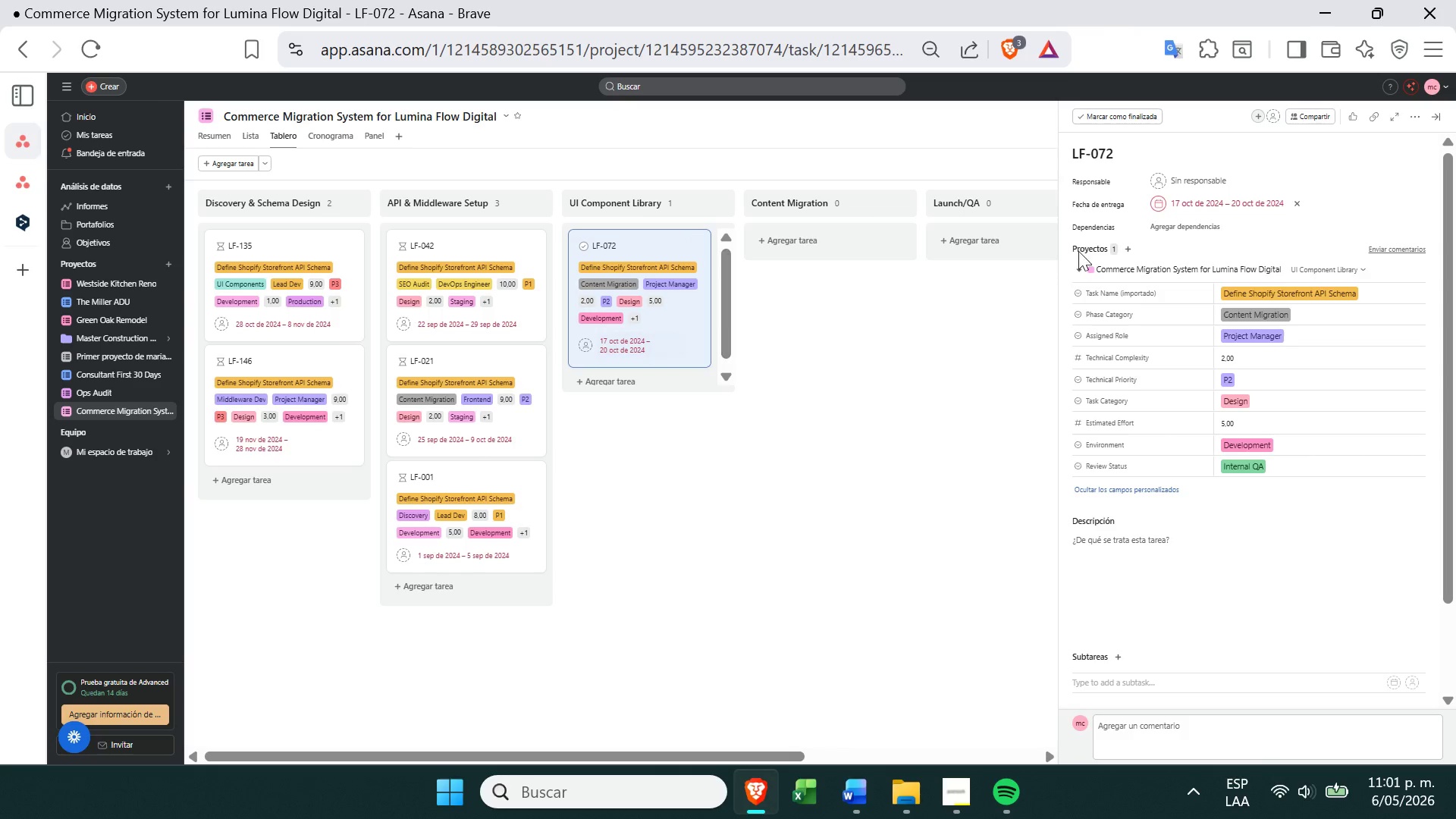 
left_click([1212, 219])
 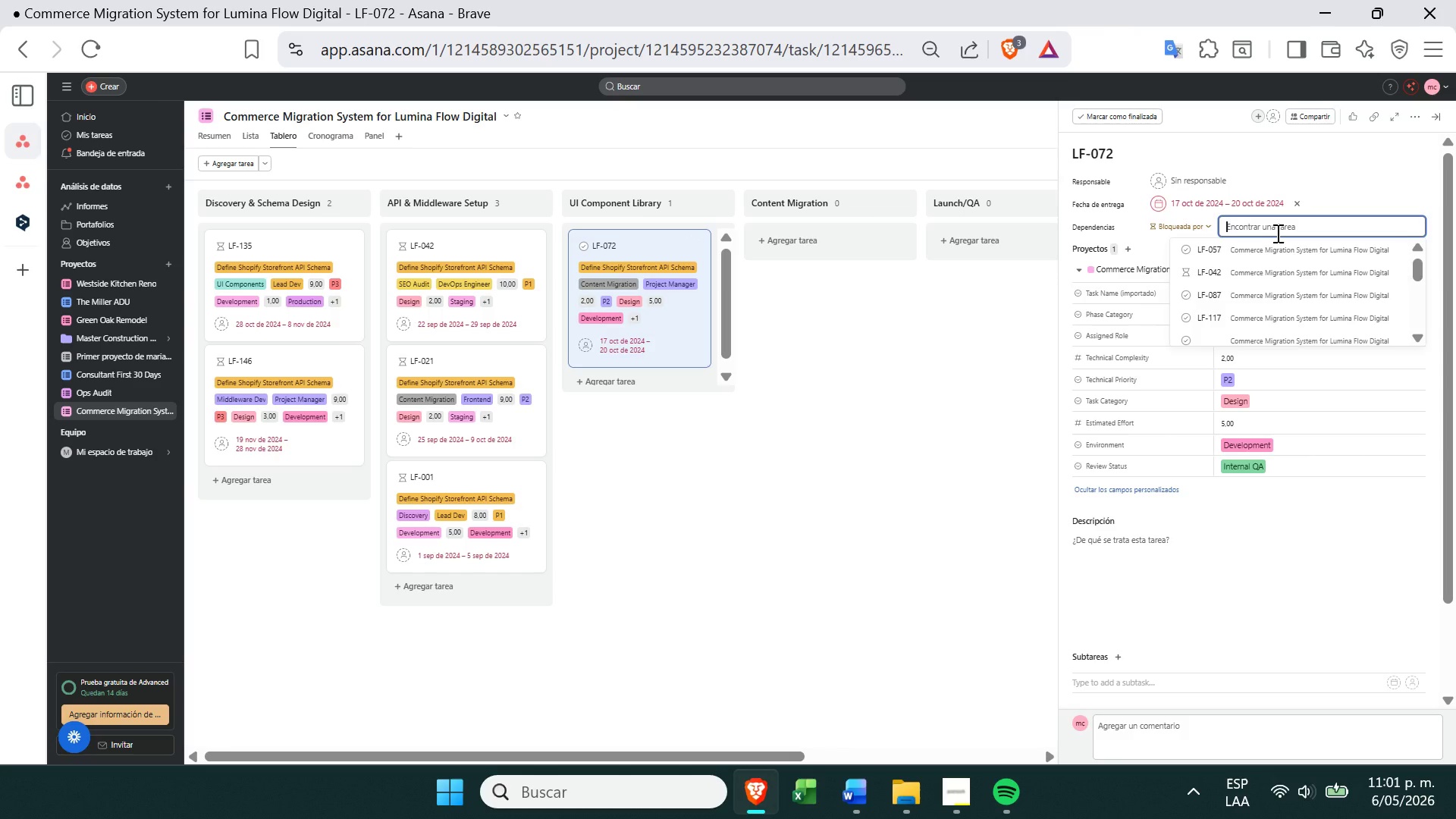 
type(LF-039)
 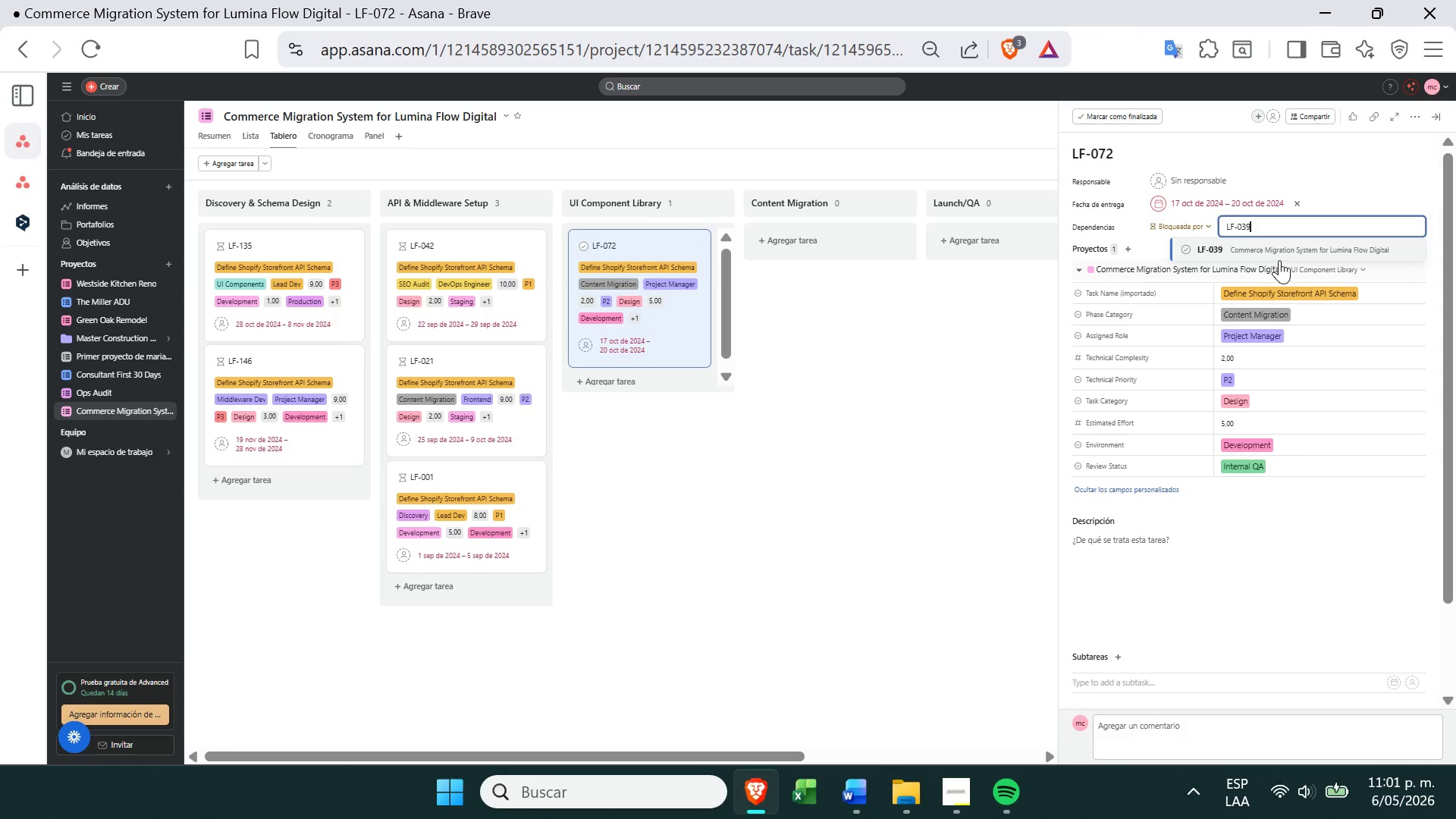 
left_click([1285, 255])
 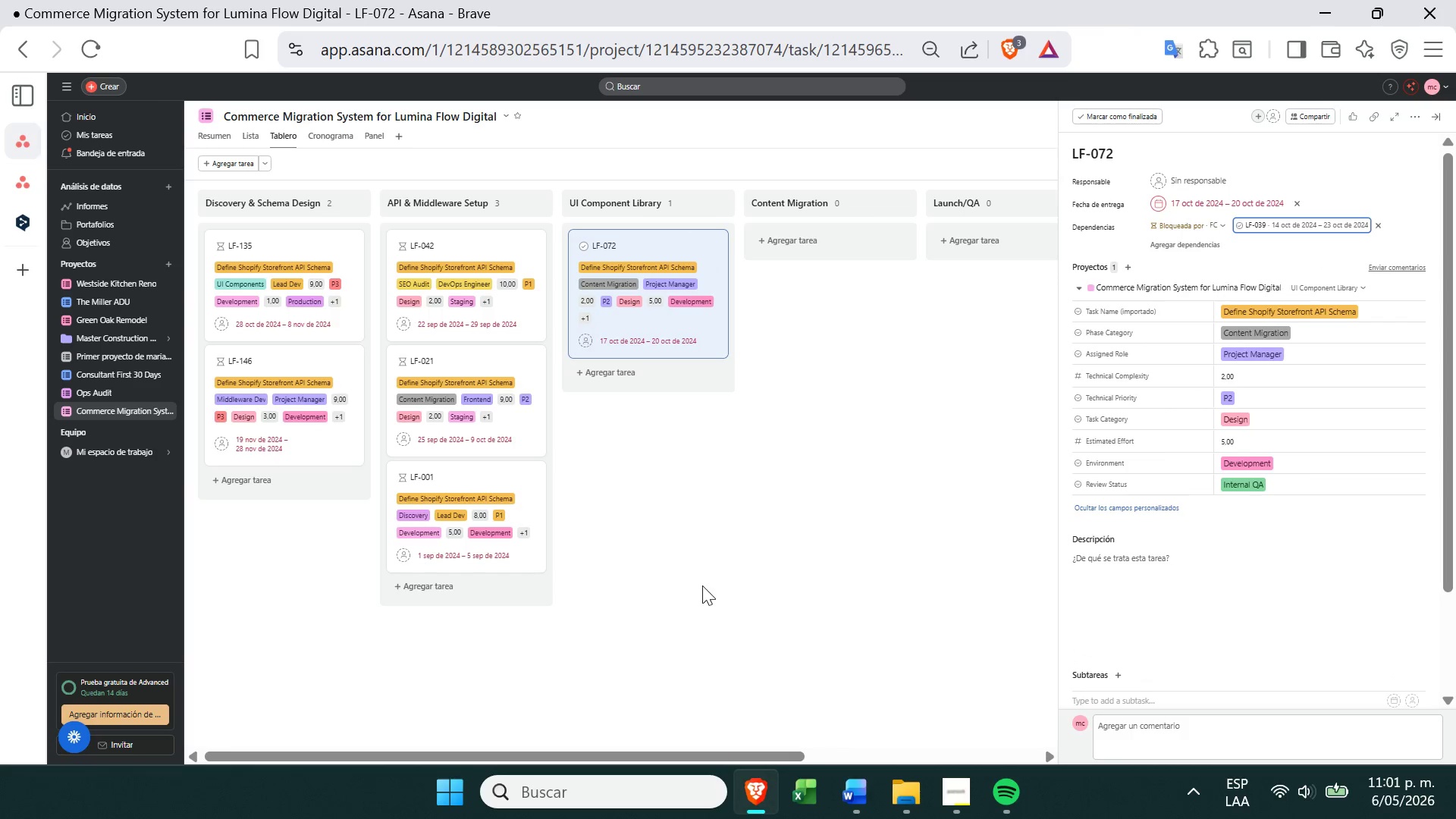 
left_click([705, 582])
 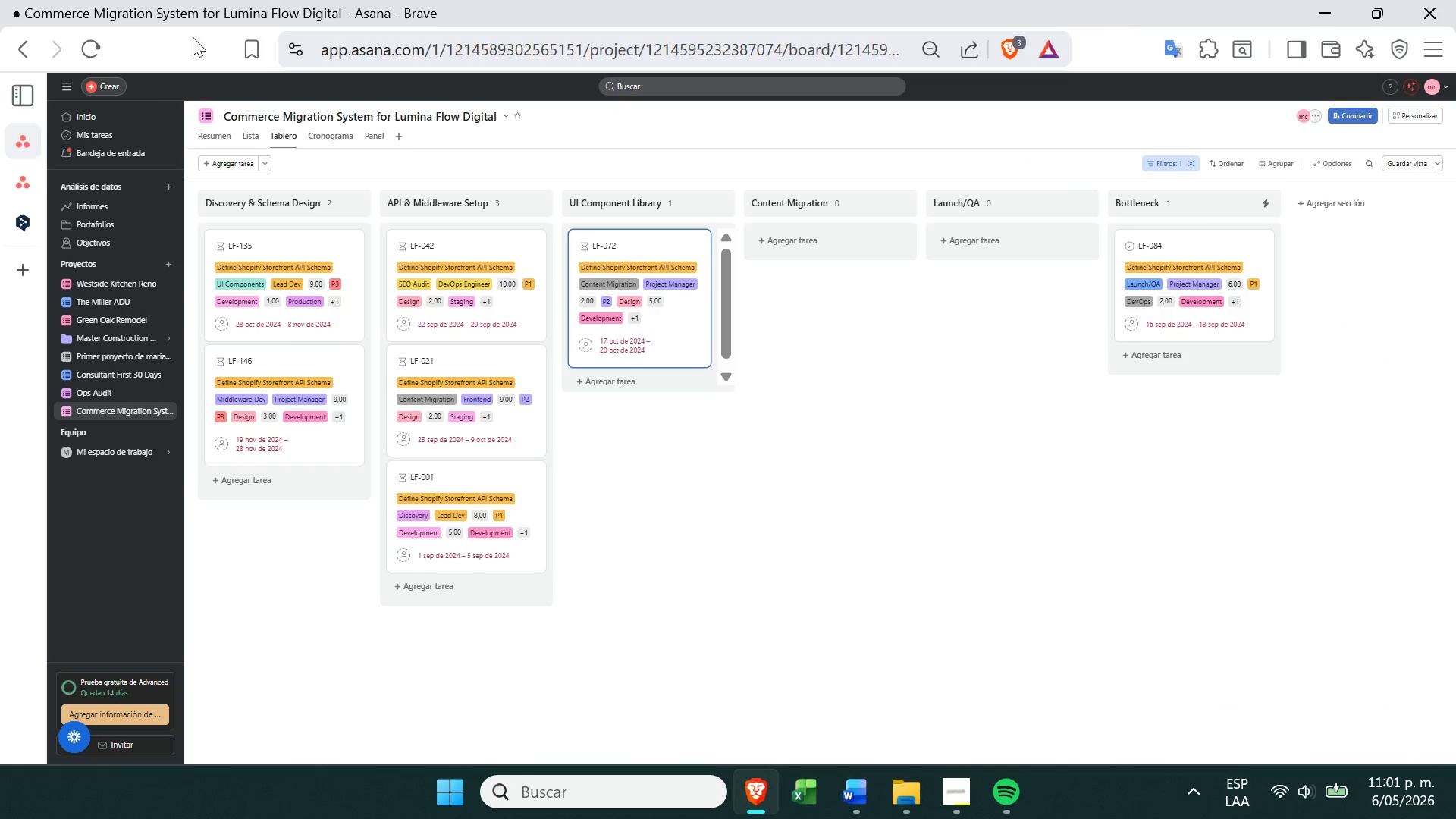 
left_click([29, 167])
 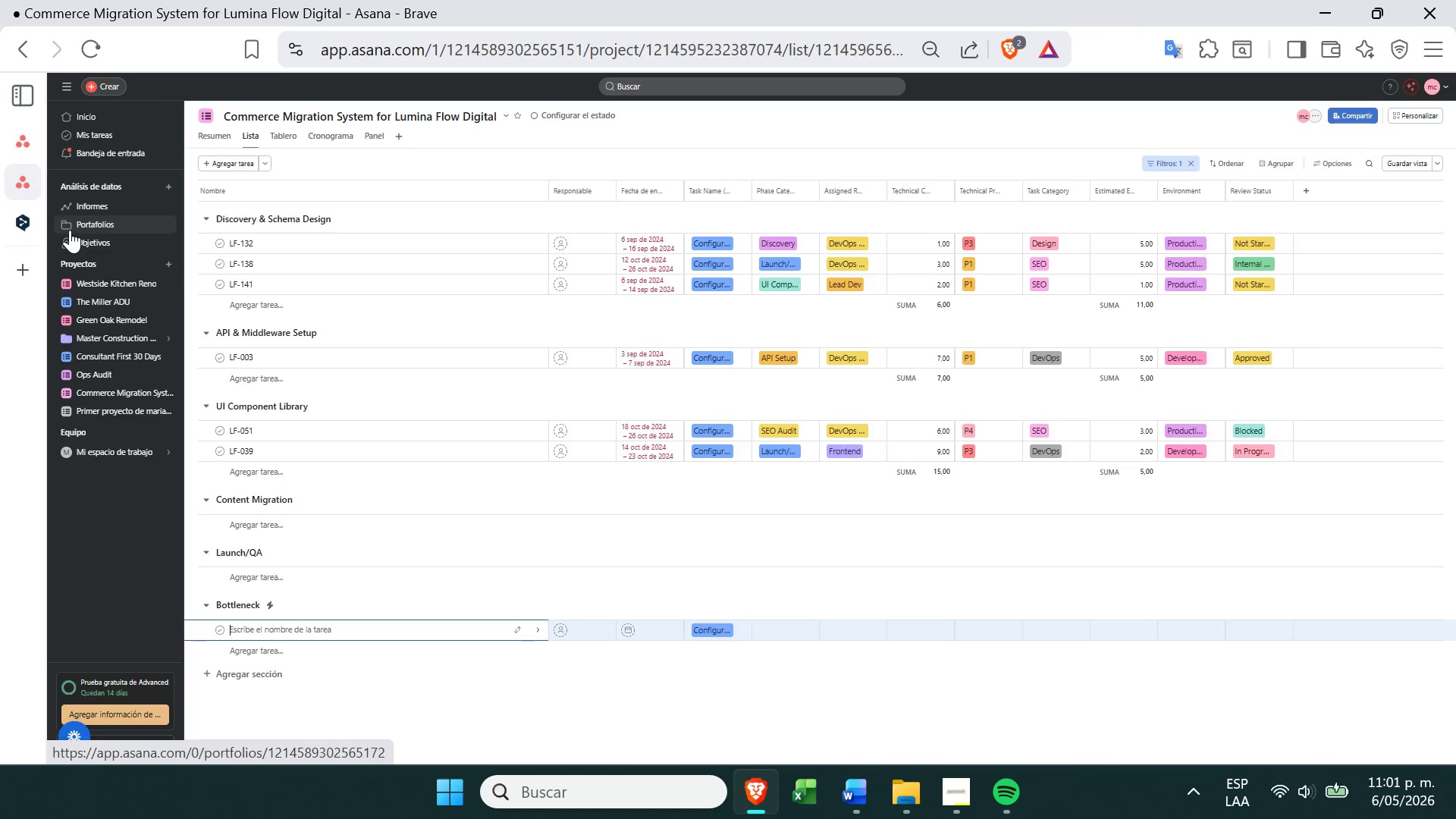 
wait(6.0)
 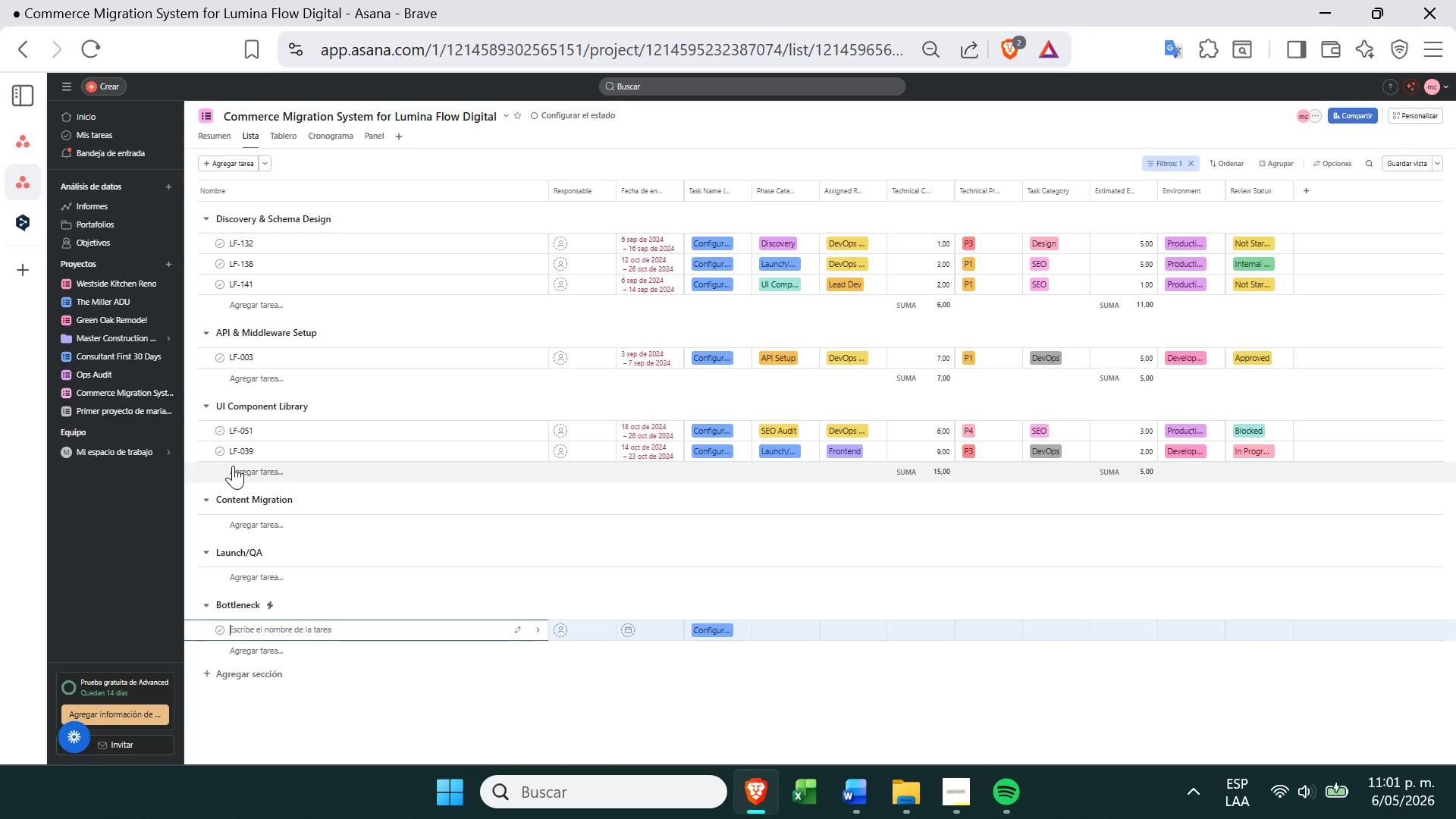 
left_click([33, 143])
 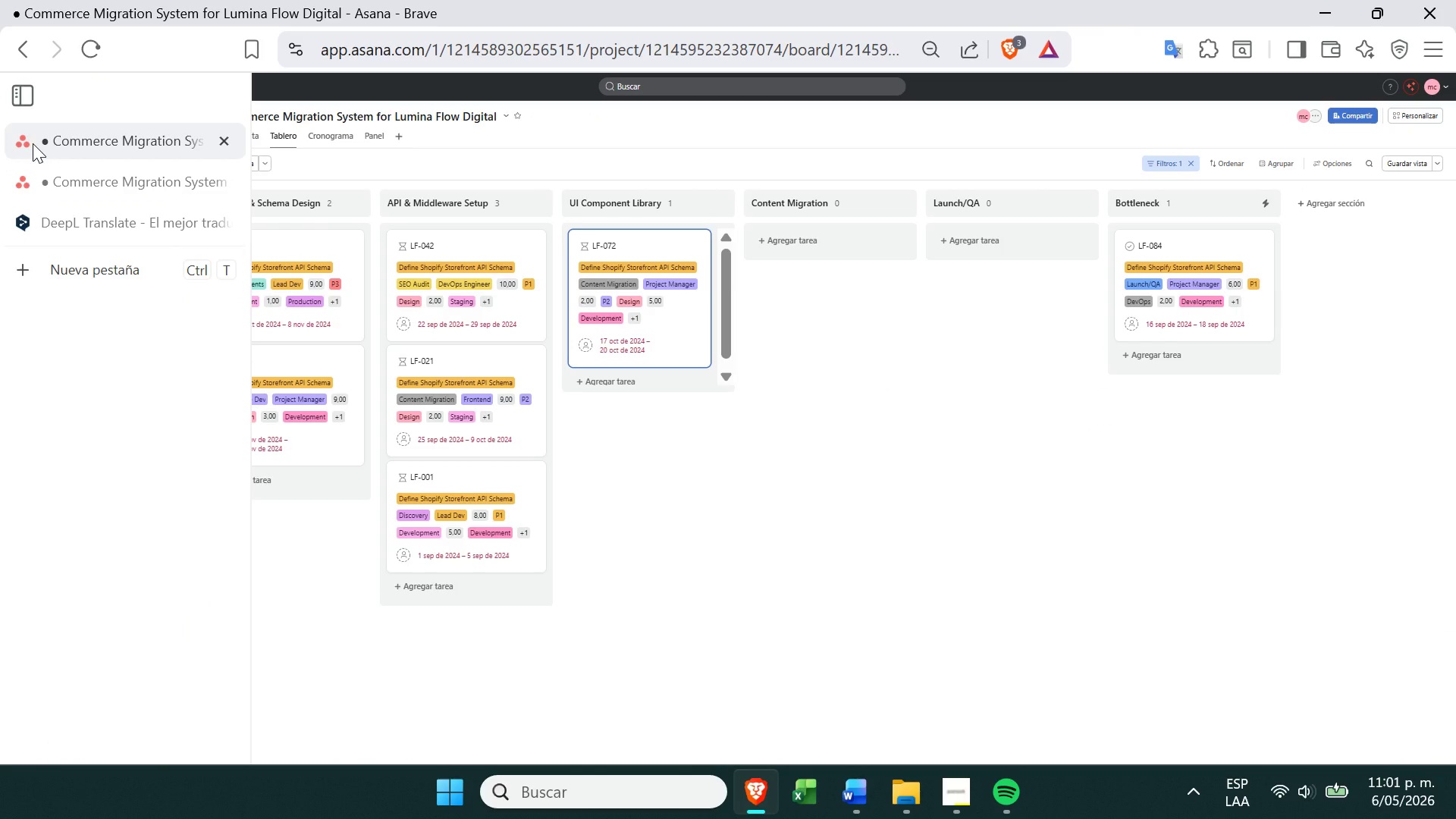 
wait(7.59)
 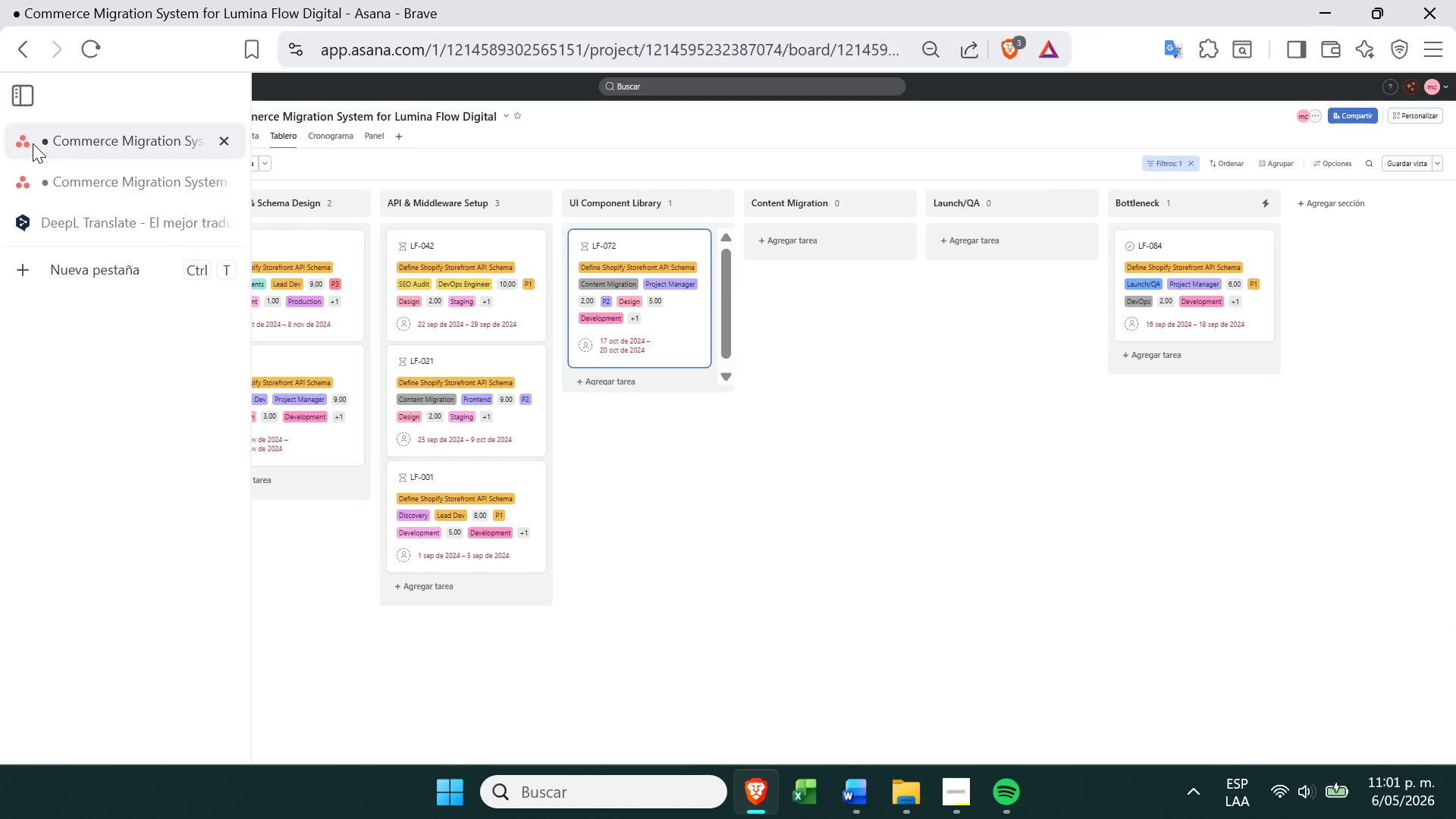 
left_click([32, 178])
 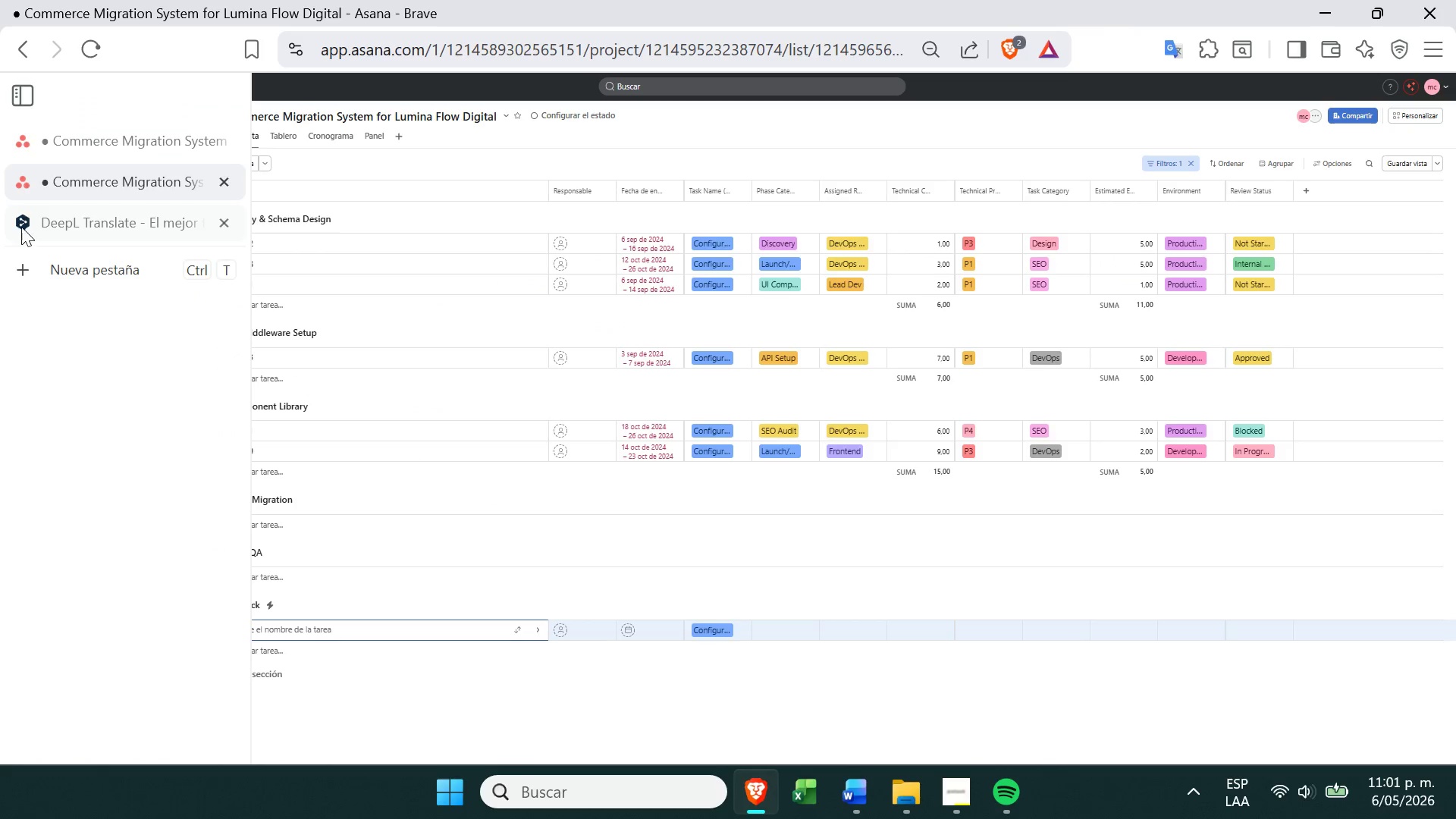 
left_click([90, 139])
 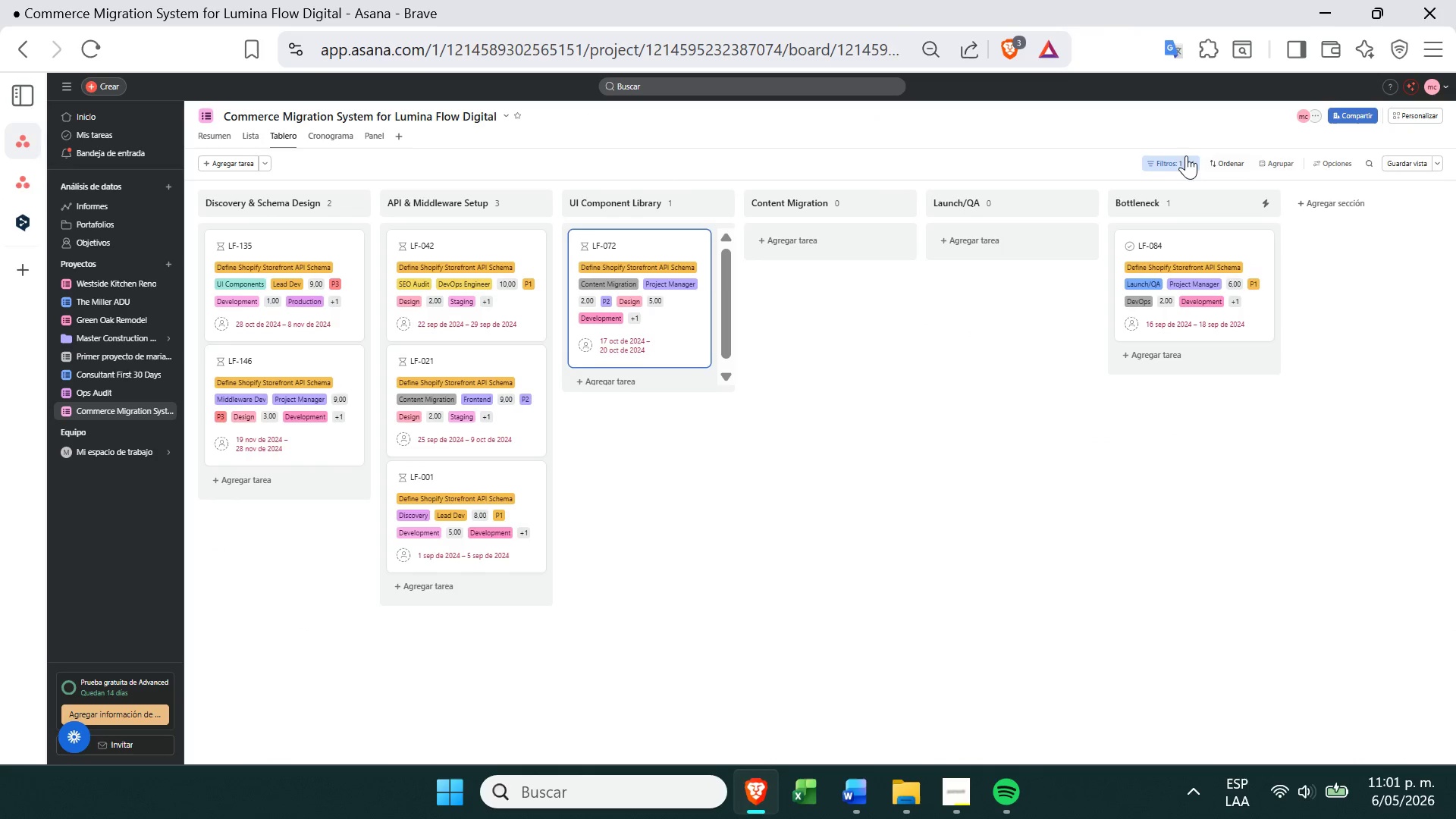 
left_click([1195, 157])
 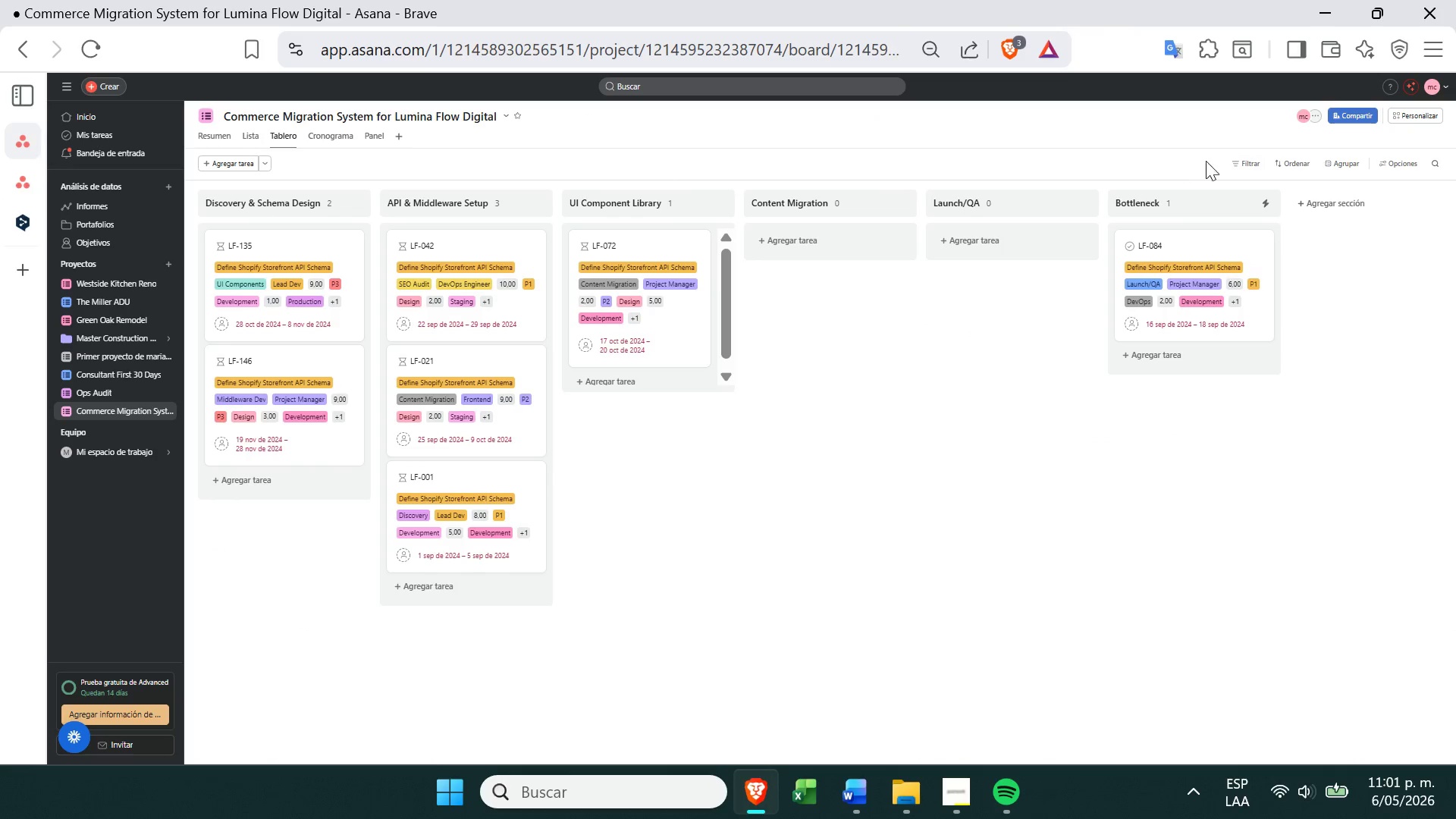 
left_click([1253, 162])
 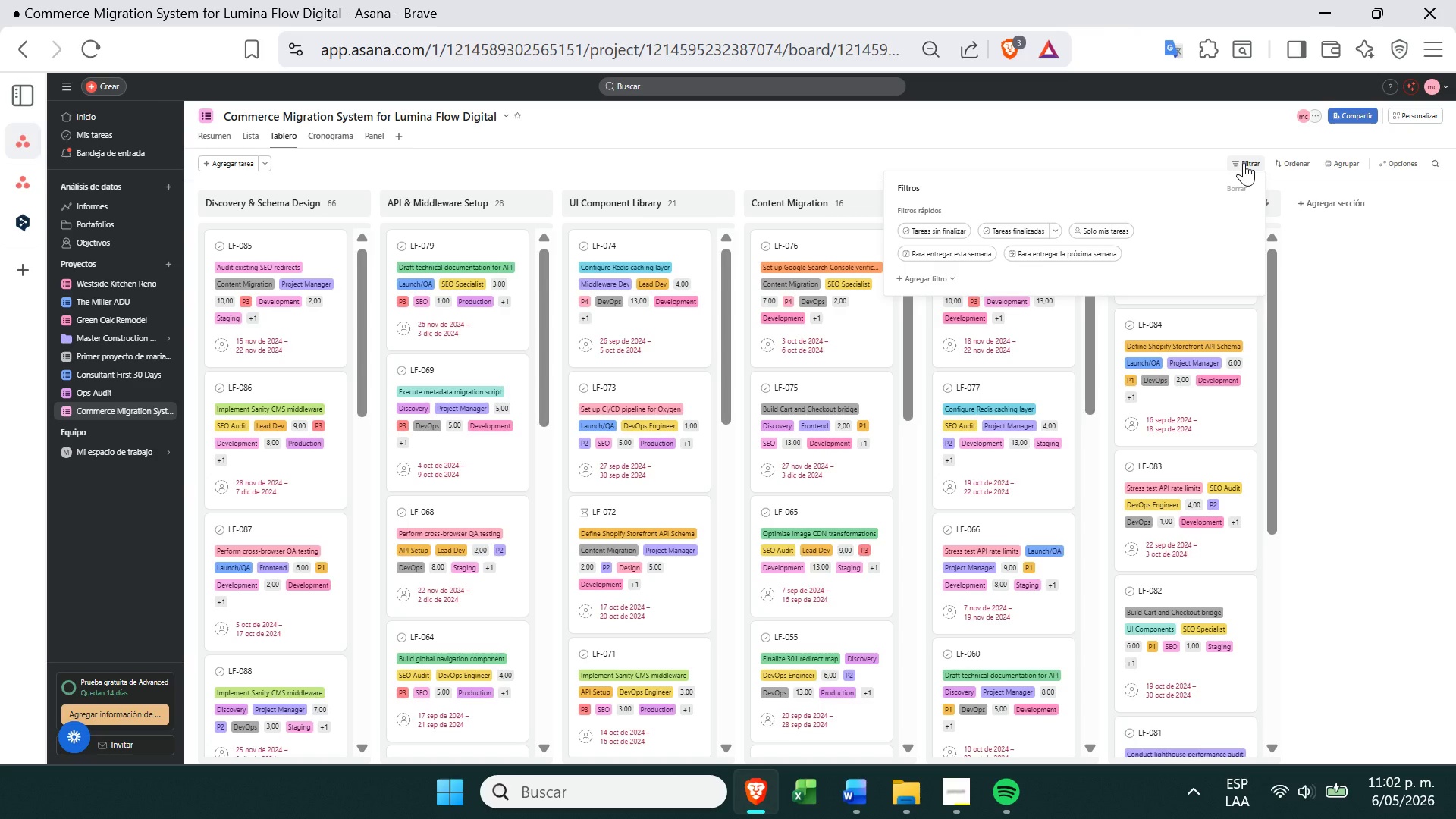 
left_click([914, 281])
 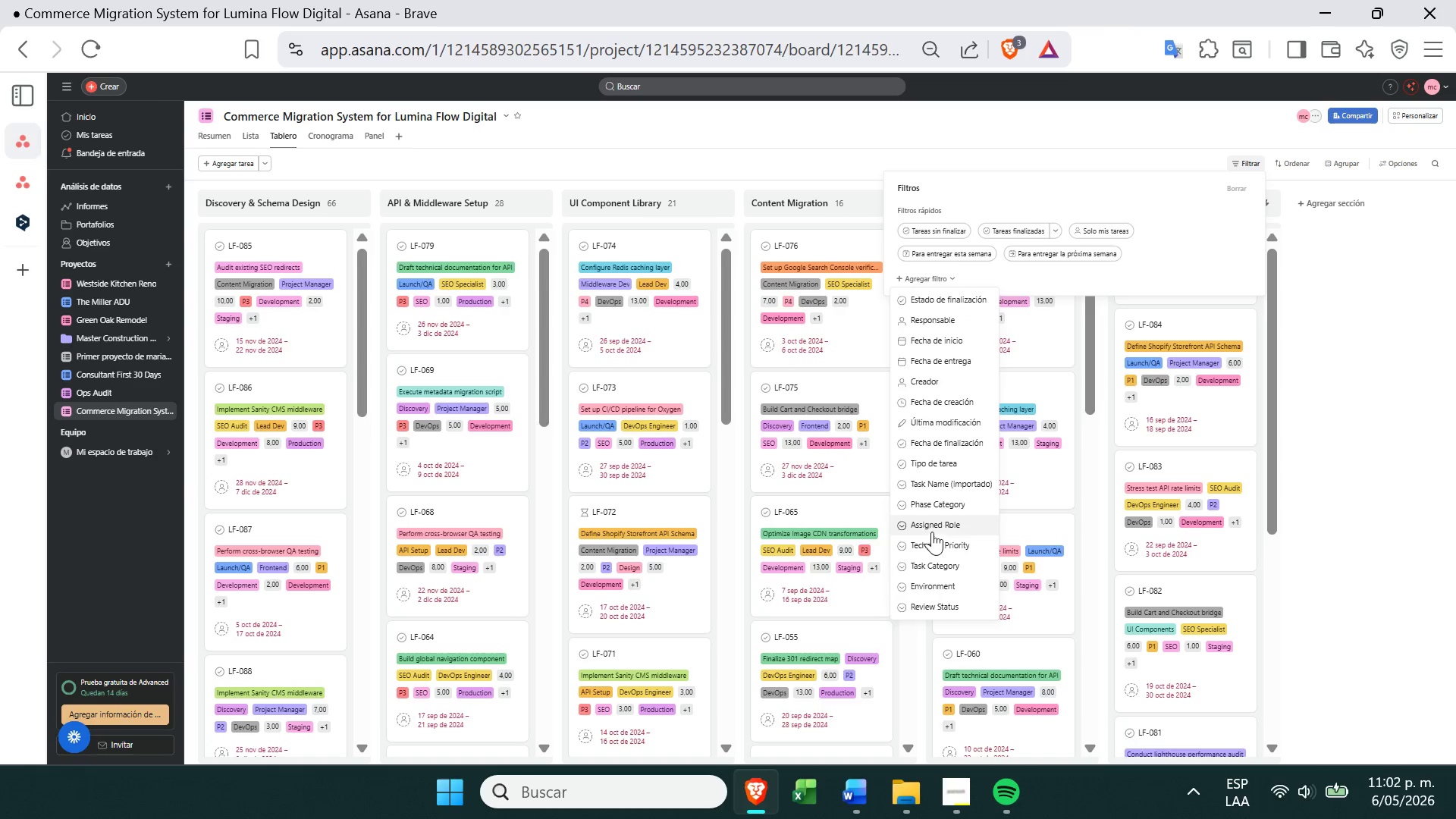 
left_click([947, 490])
 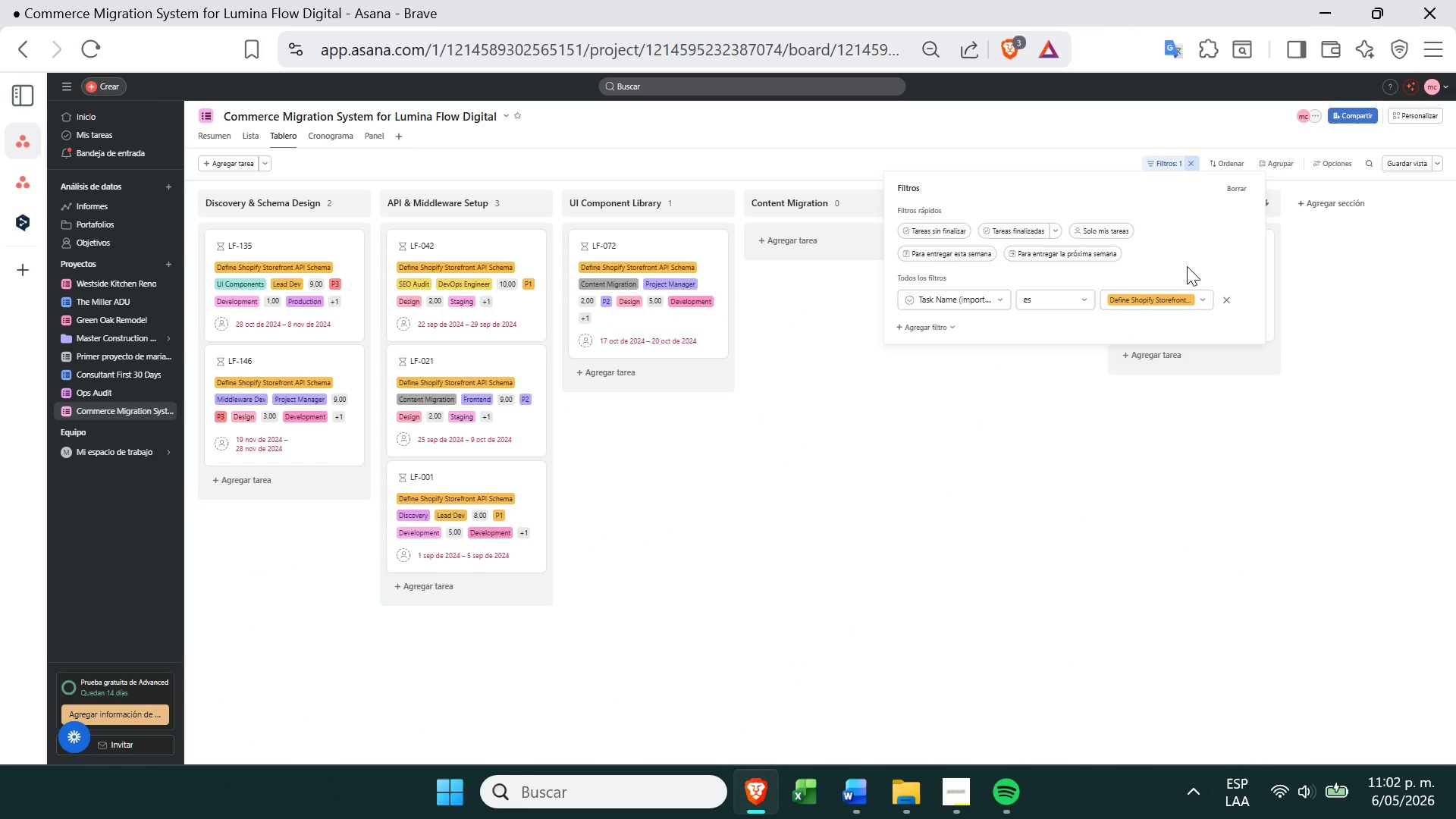 
left_click([1200, 293])
 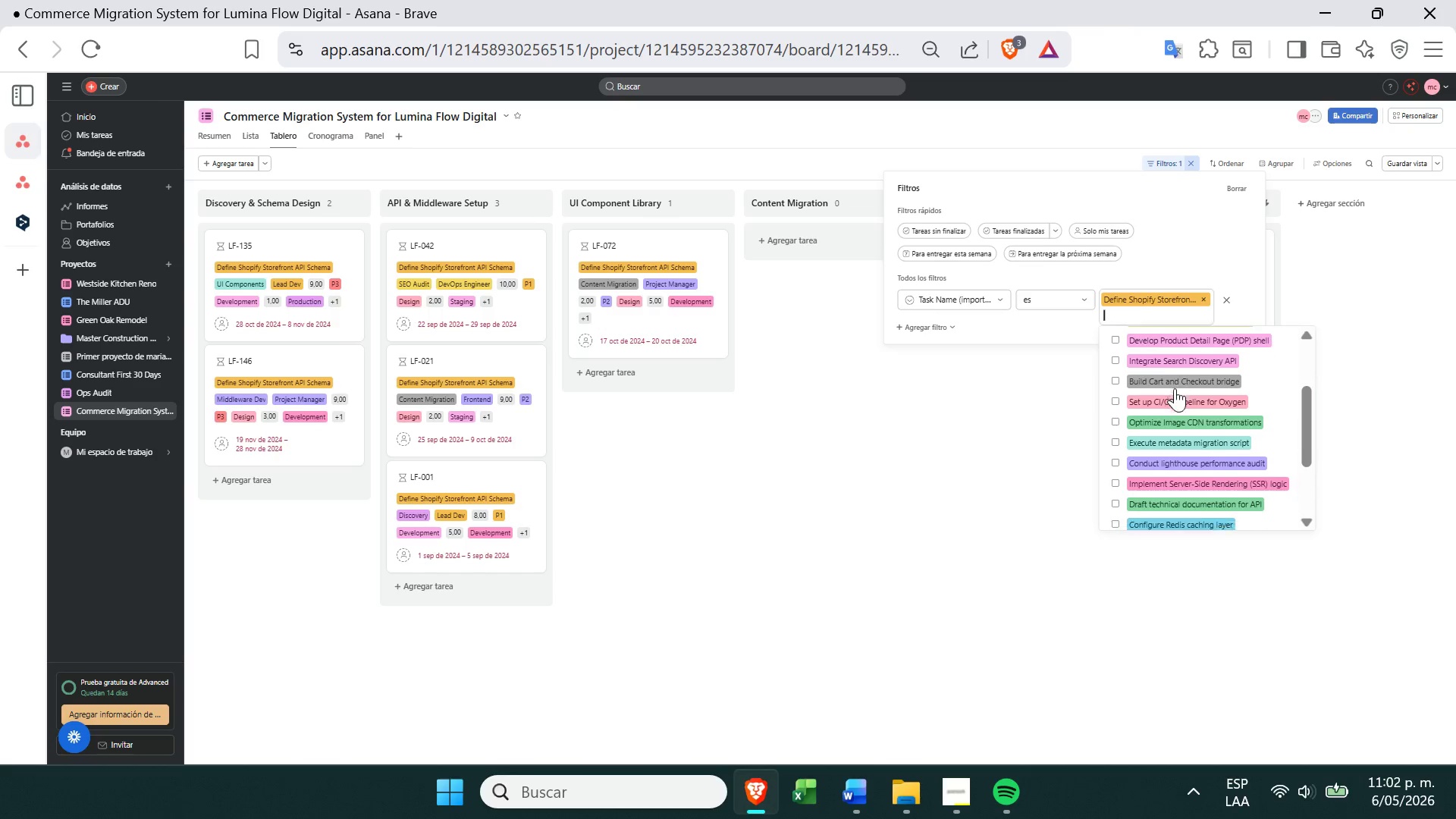 
wait(7.78)
 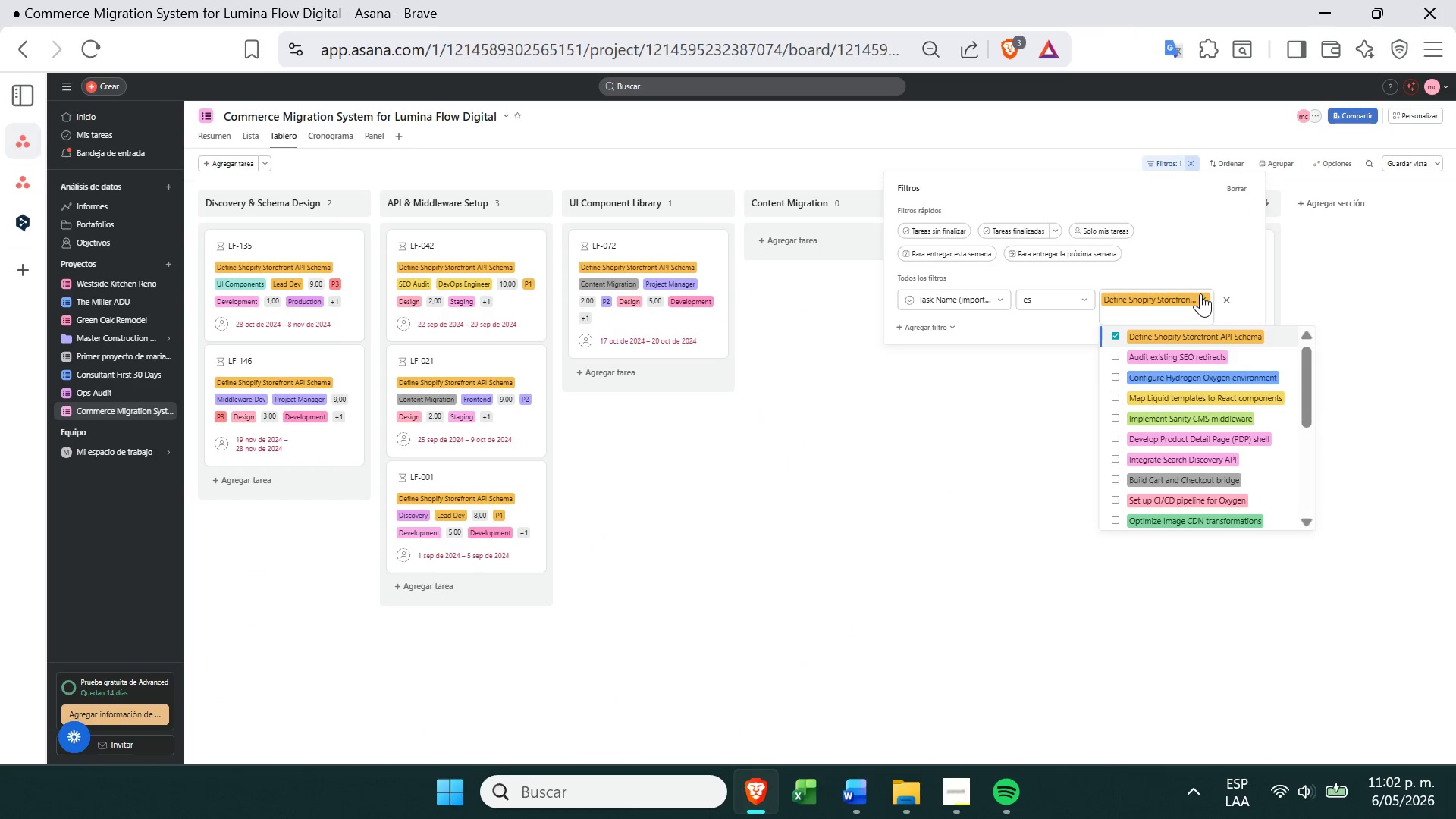 
left_click([1116, 453])
 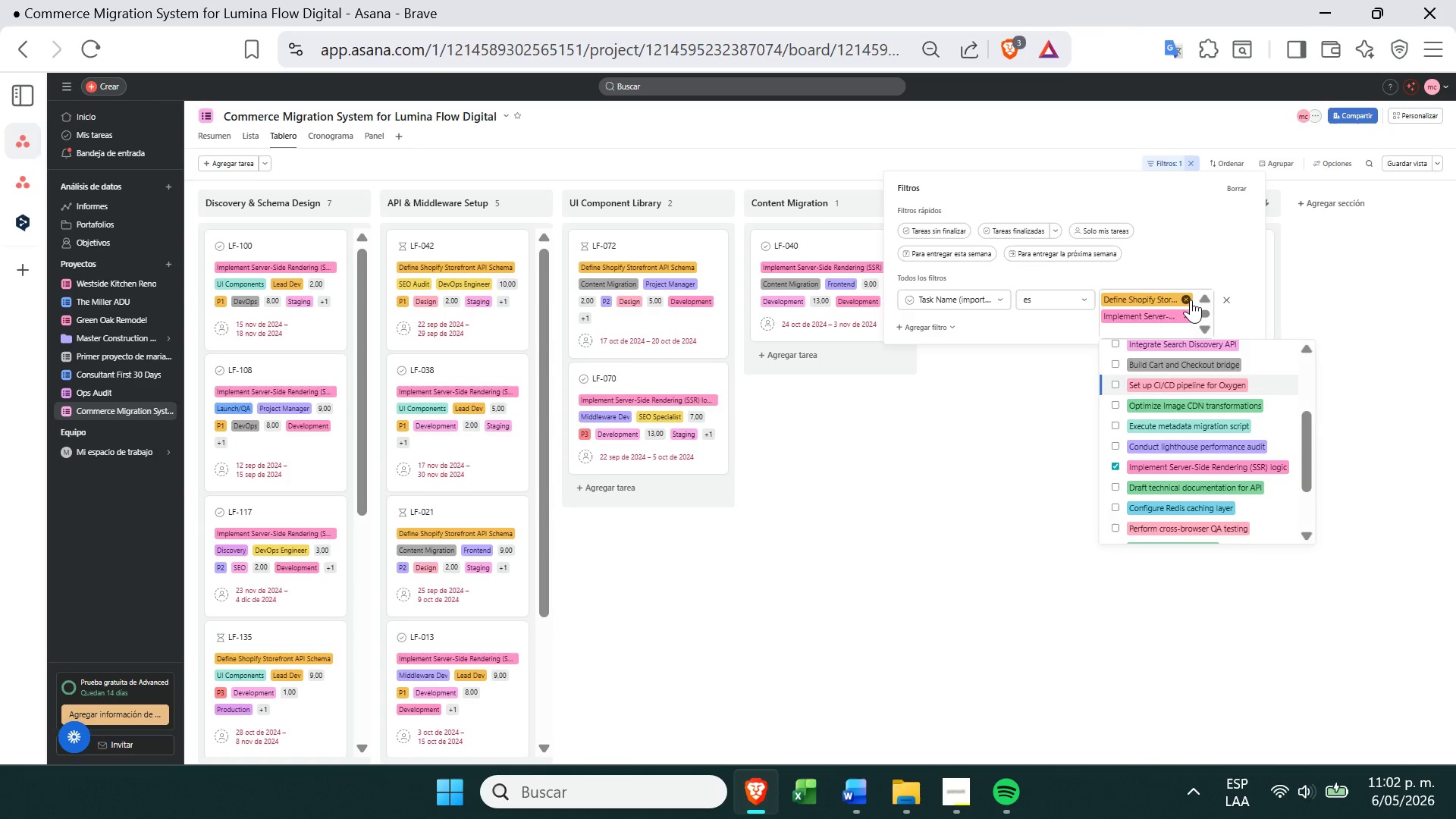 
left_click([1190, 298])
 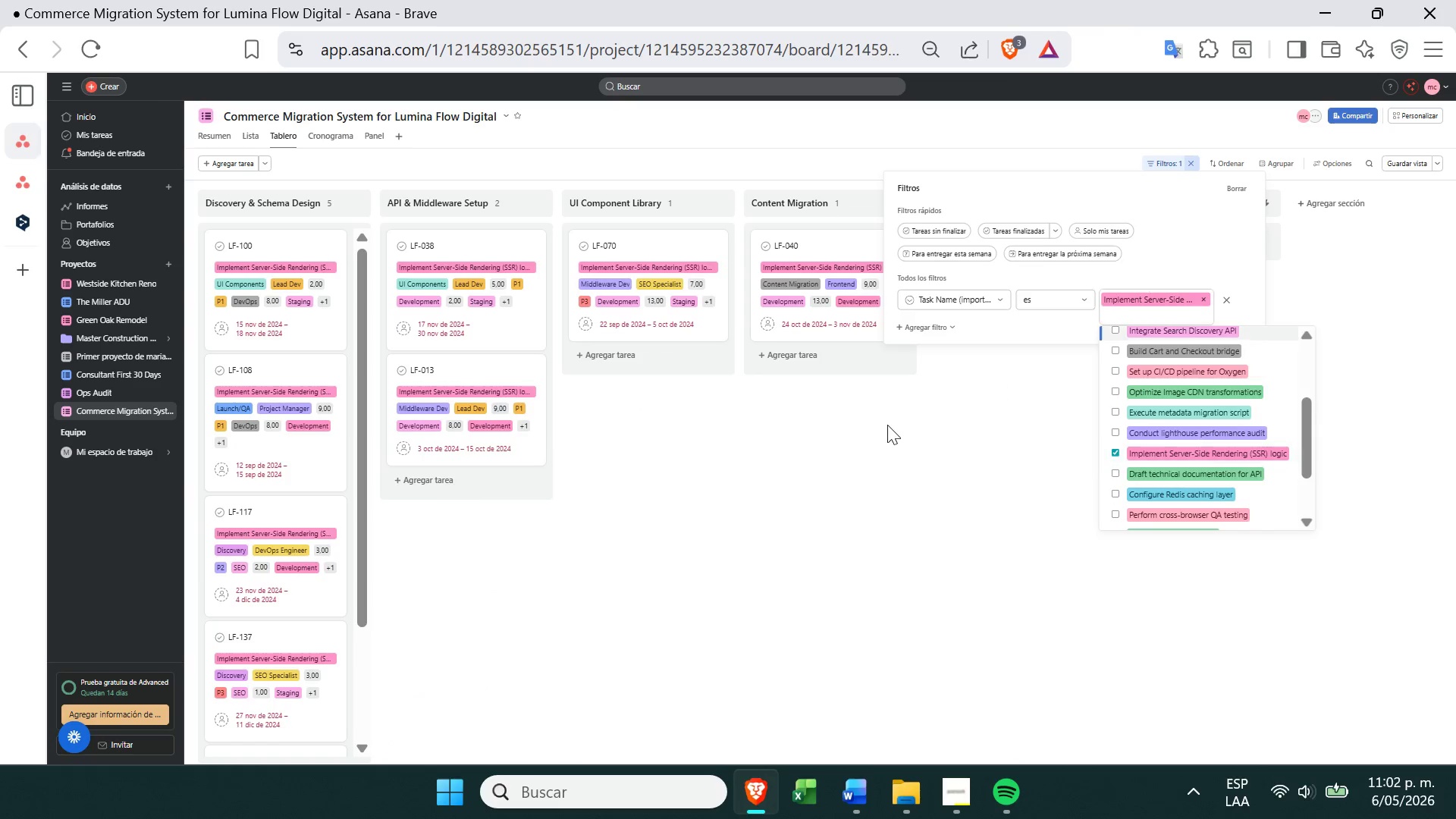 
left_click([882, 429])
 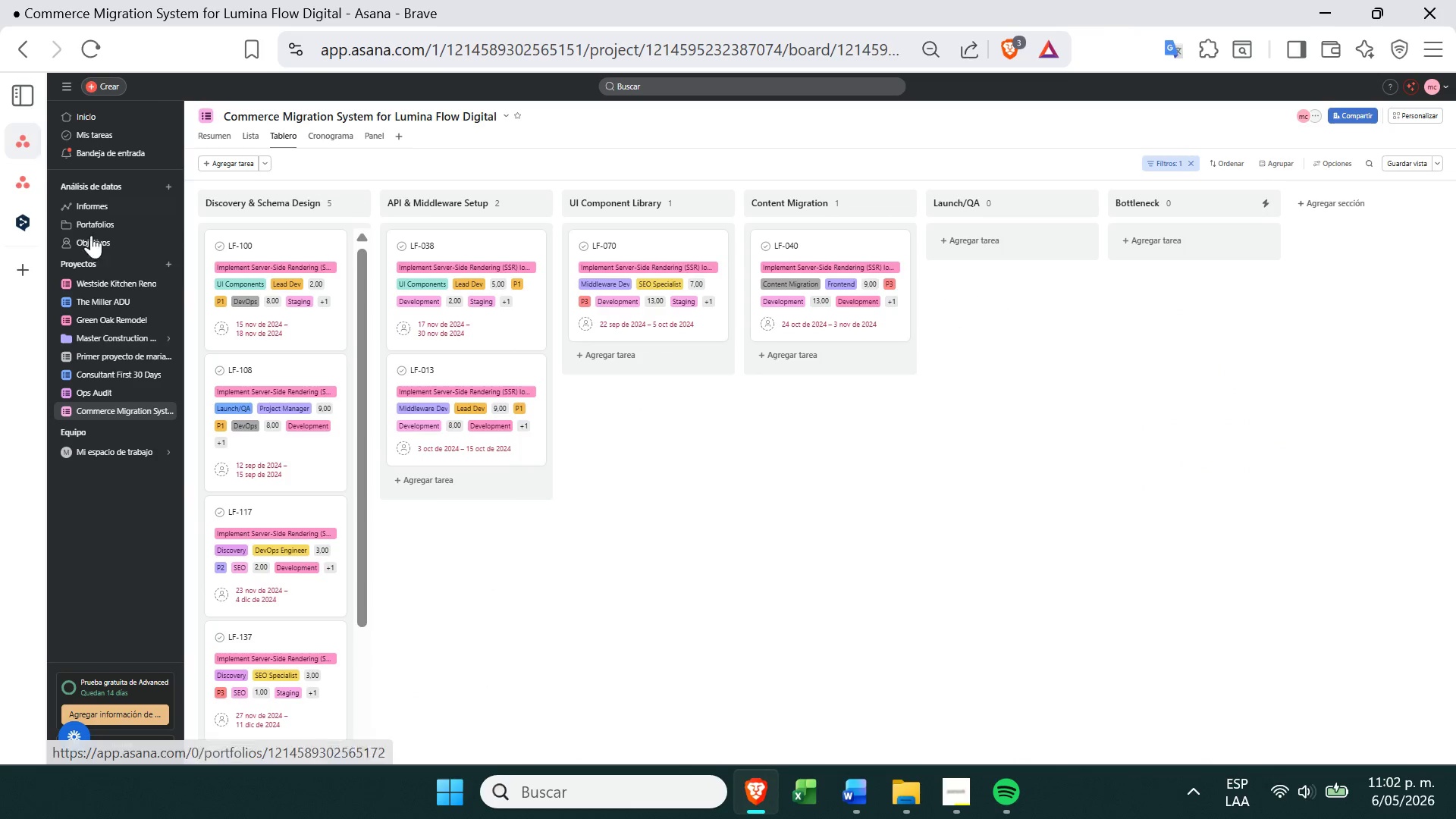 
left_click([29, 173])
 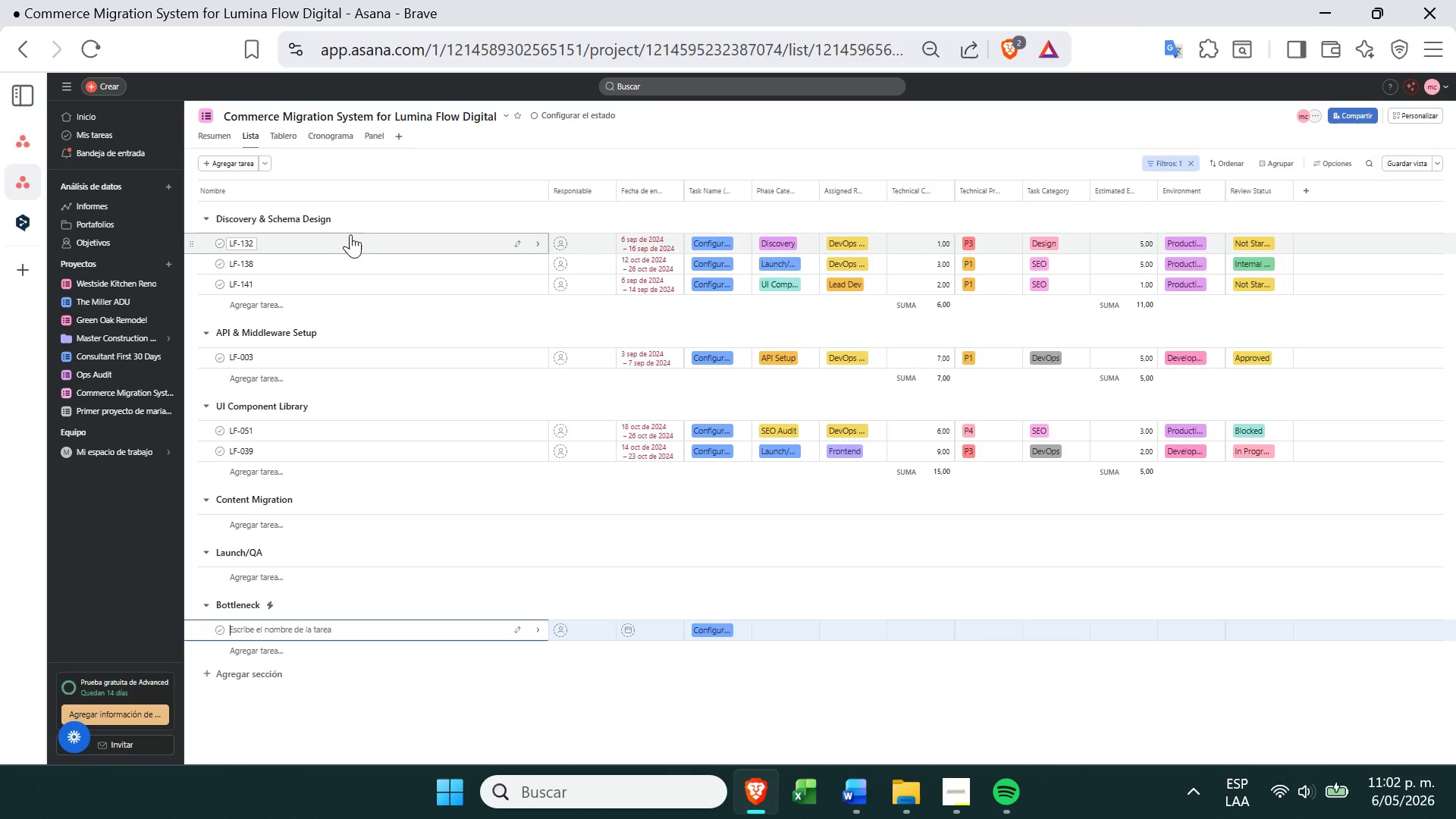 
left_click([350, 242])
 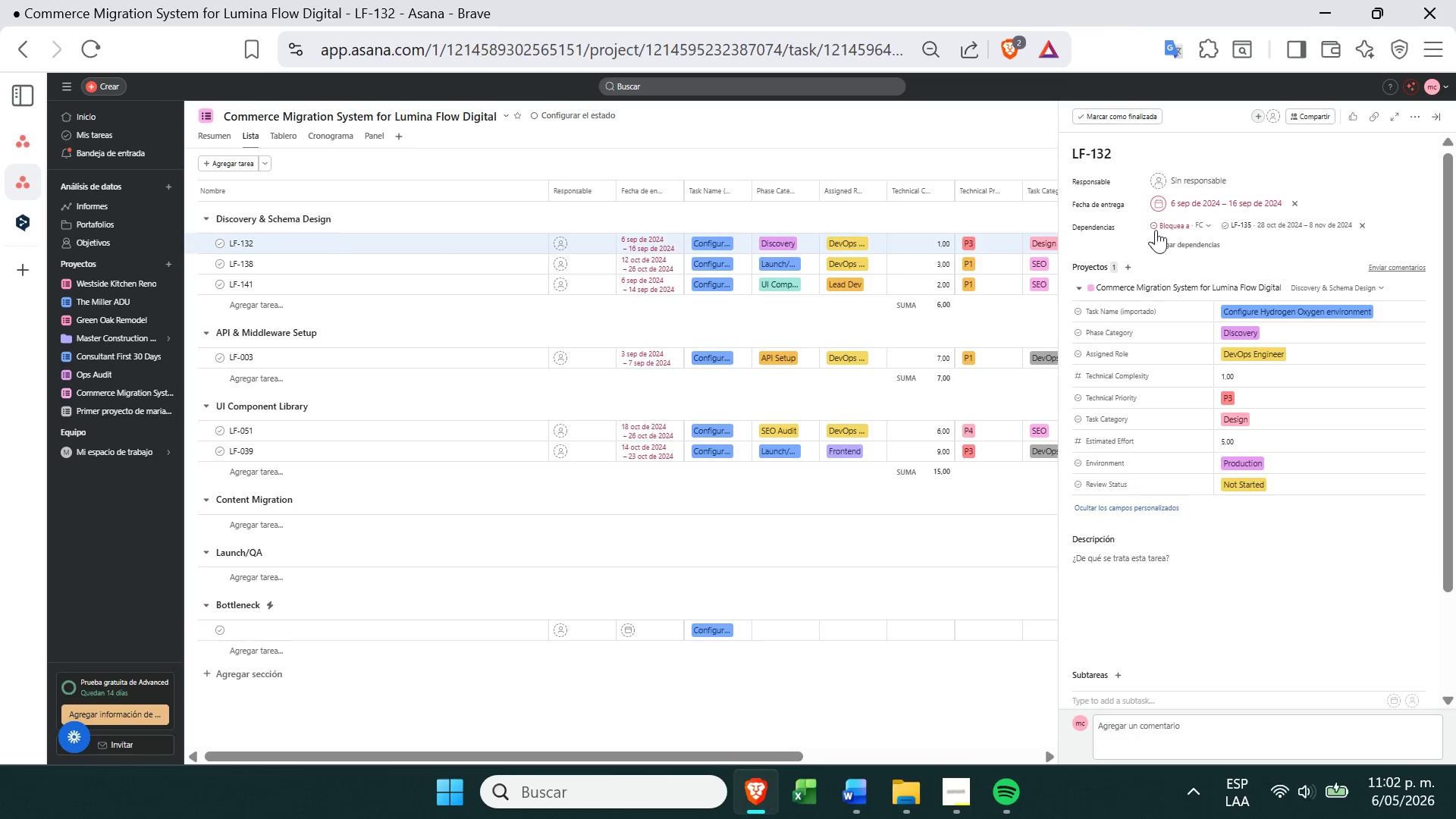 
left_click([1171, 231])
 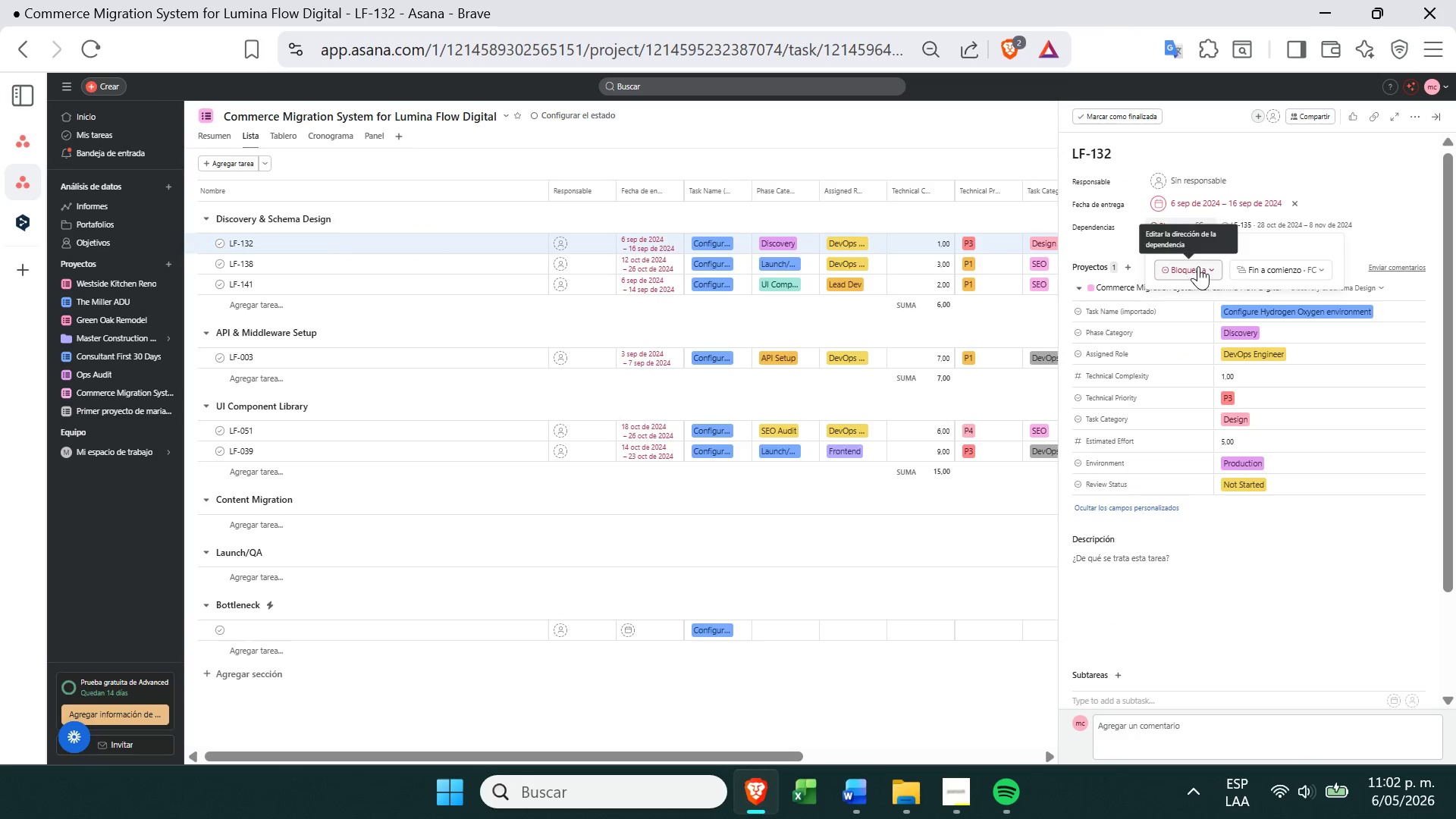 
left_click([1200, 267])
 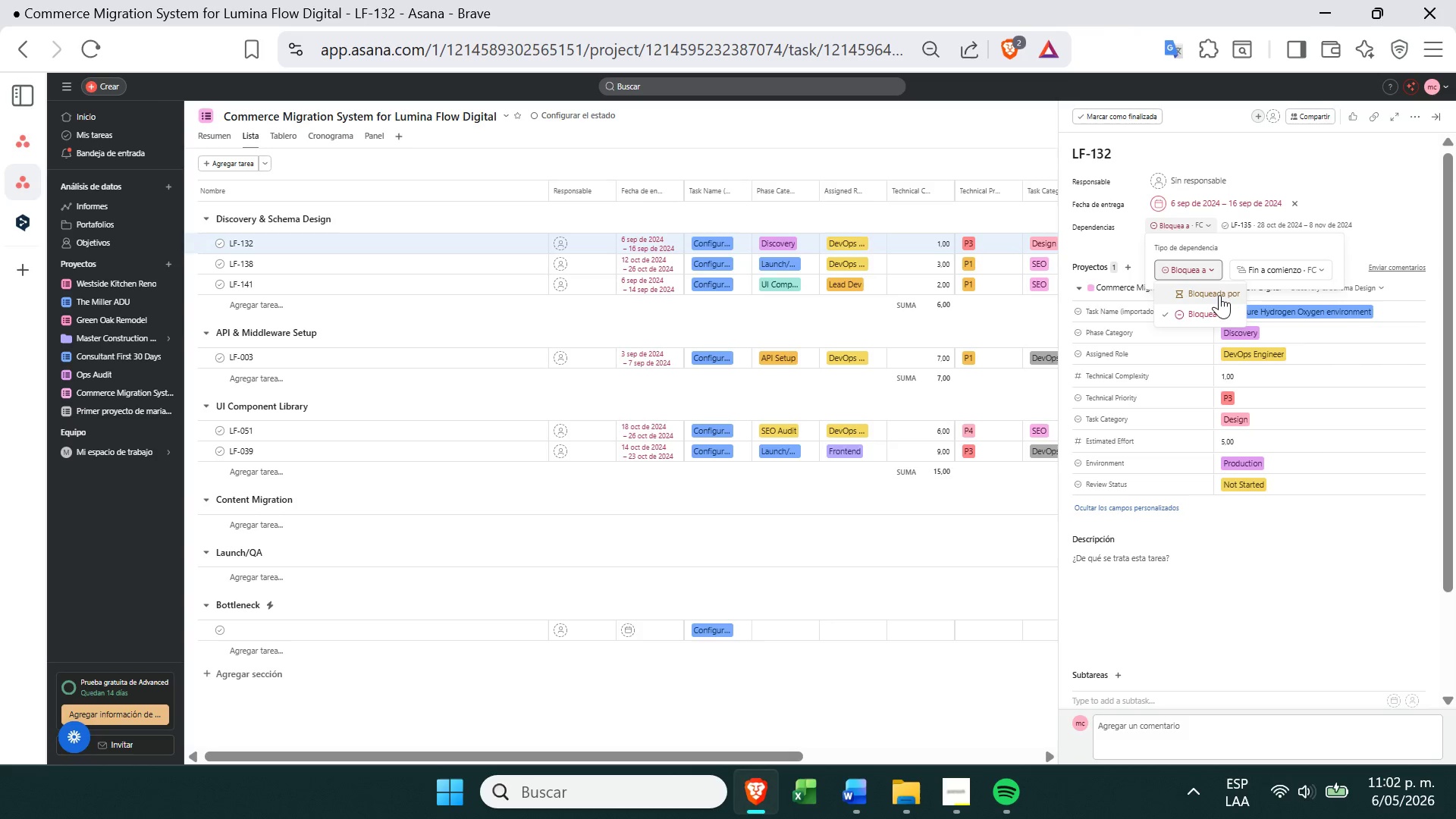 
wait(11.08)
 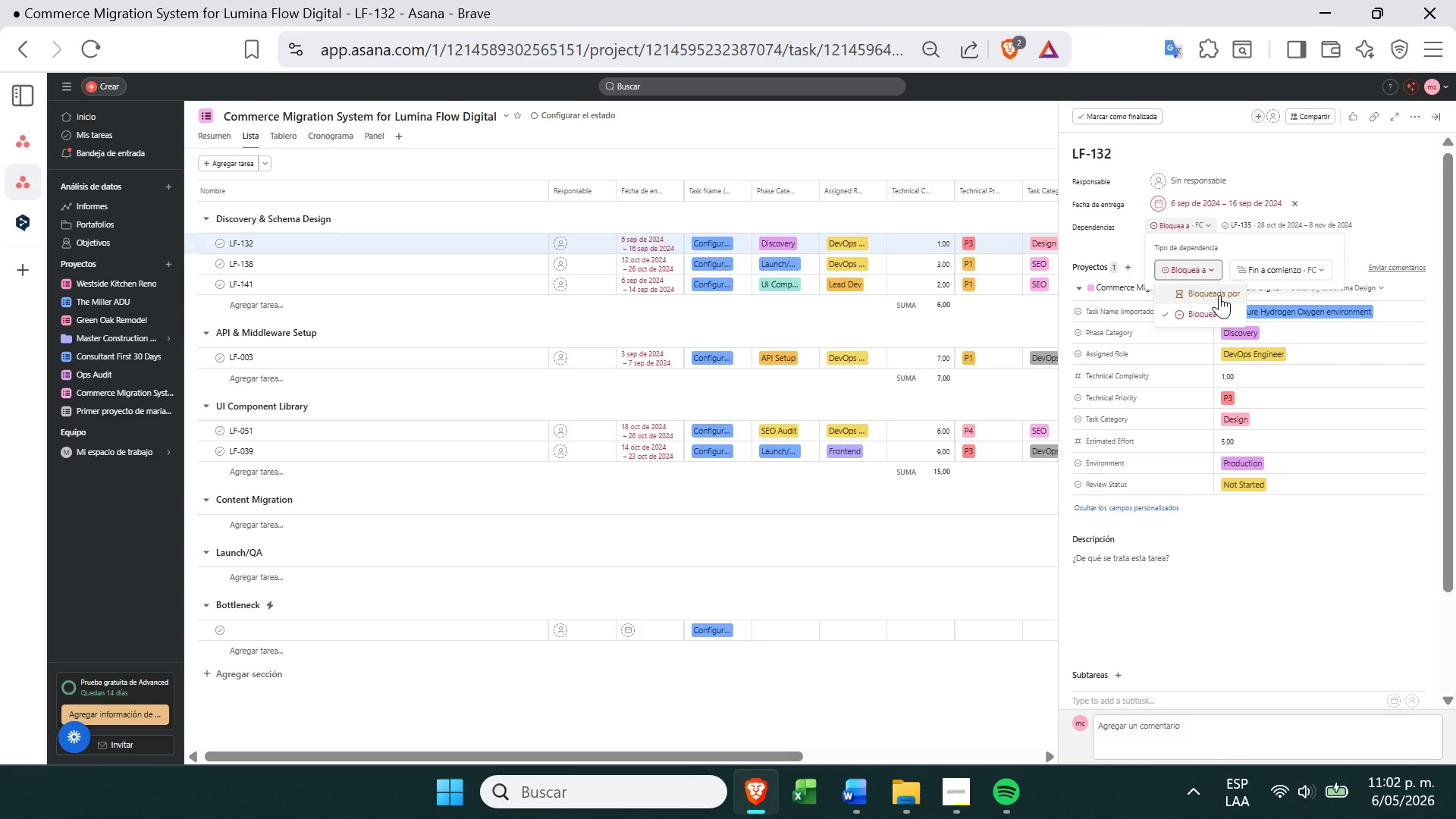 
left_click([1224, 309])
 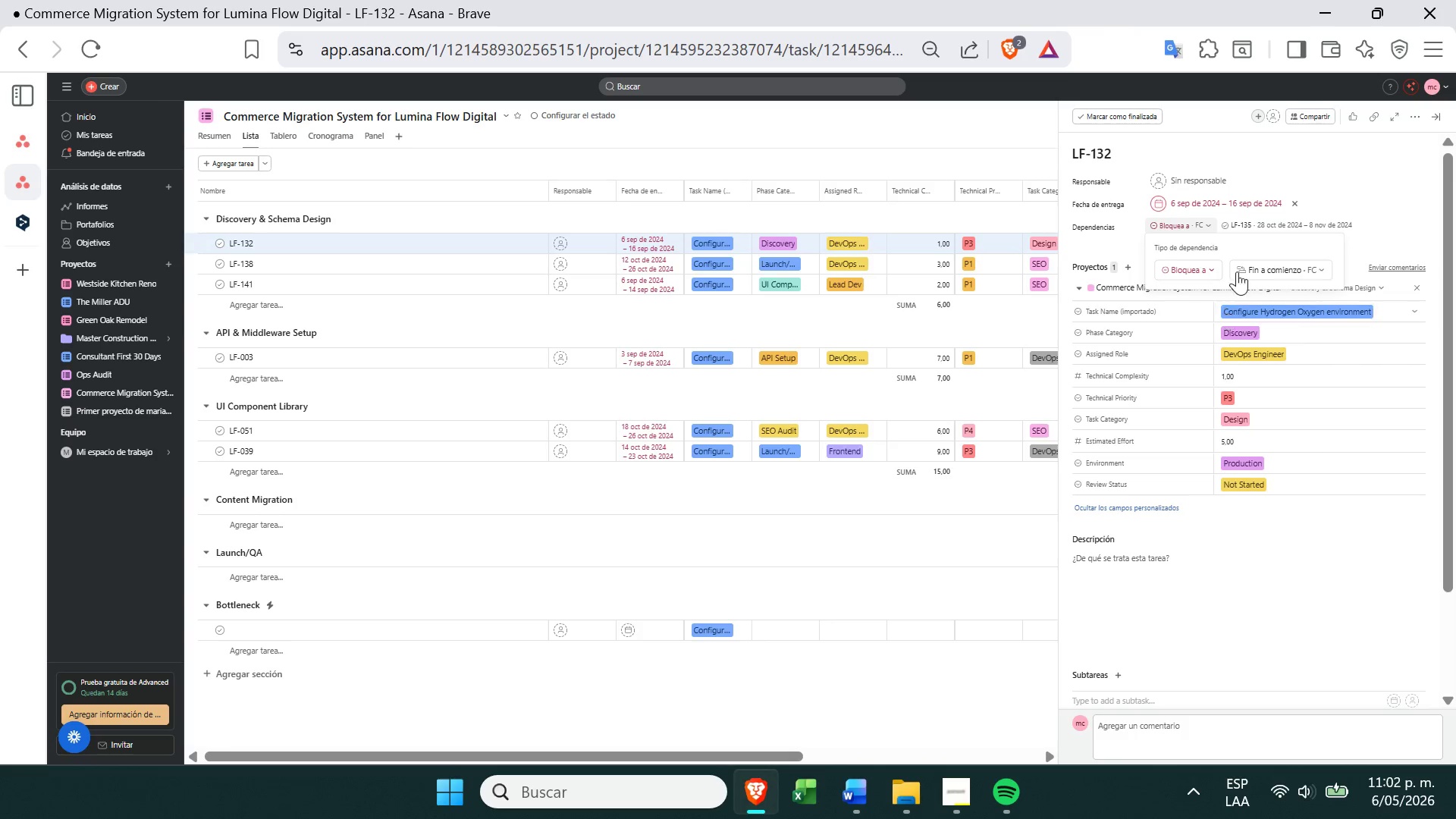 
mouse_move([1235, 213])
 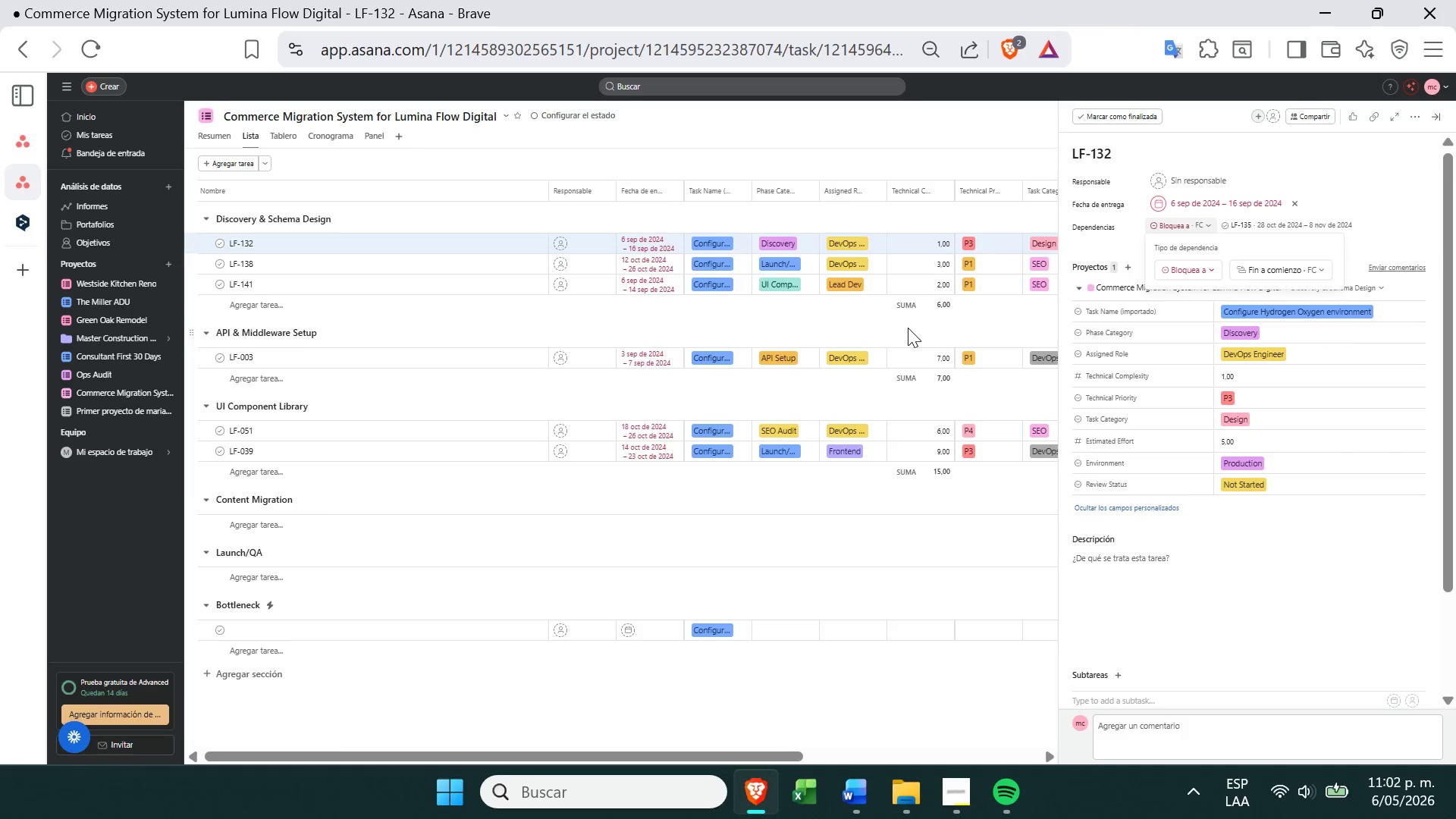 
wait(21.57)
 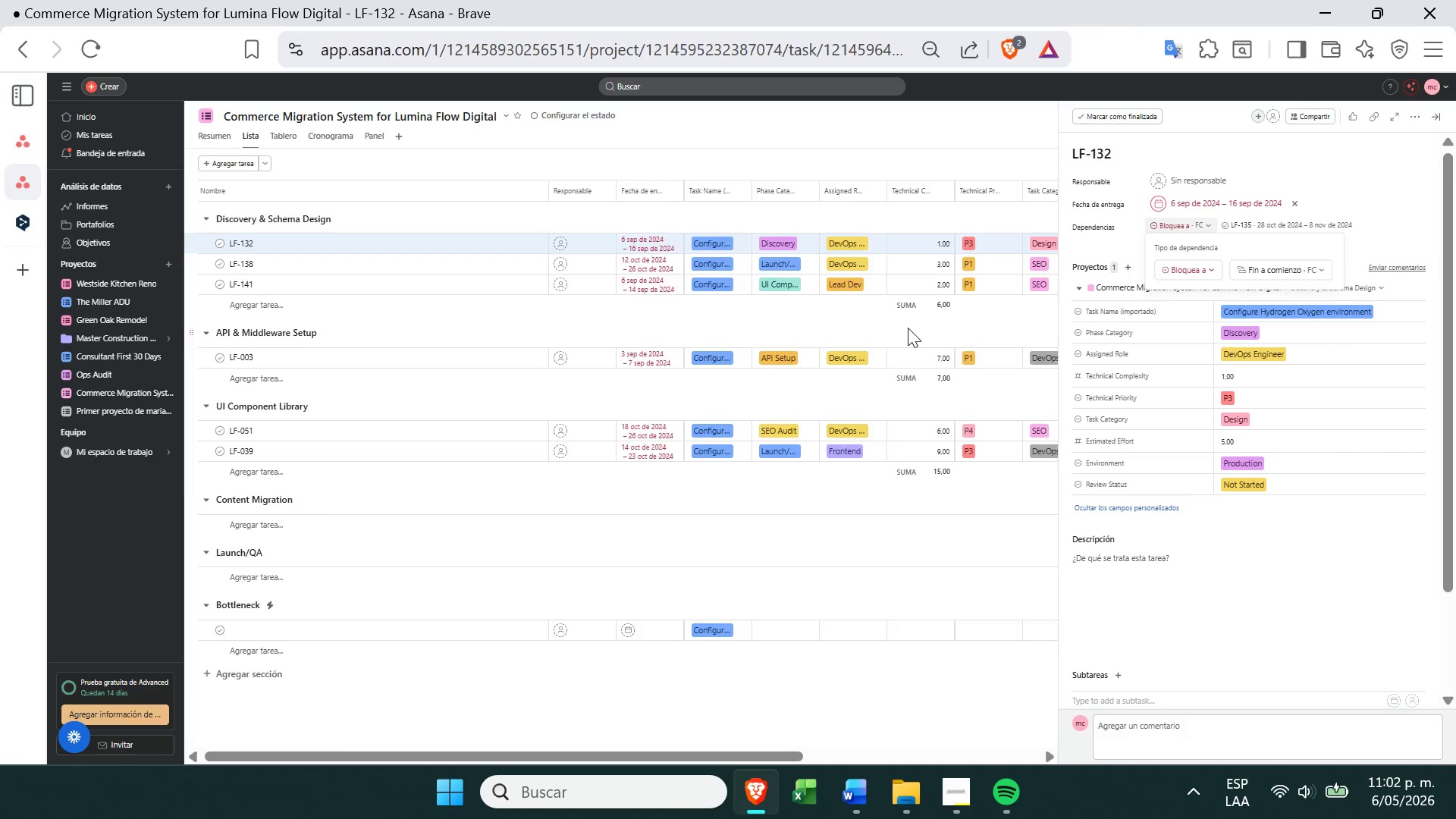 
left_click([1197, 279])
 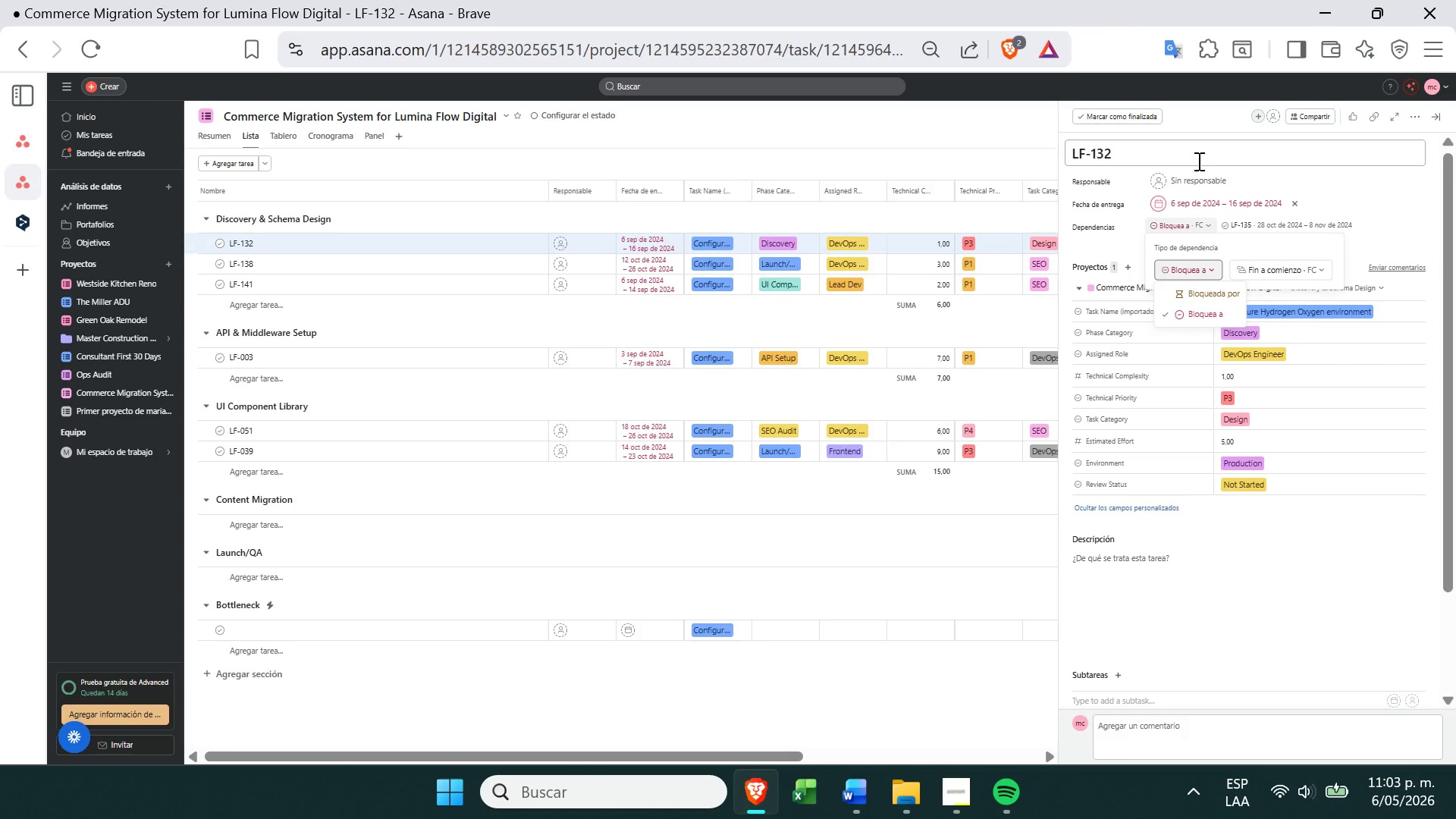 
left_click([1324, 277])
 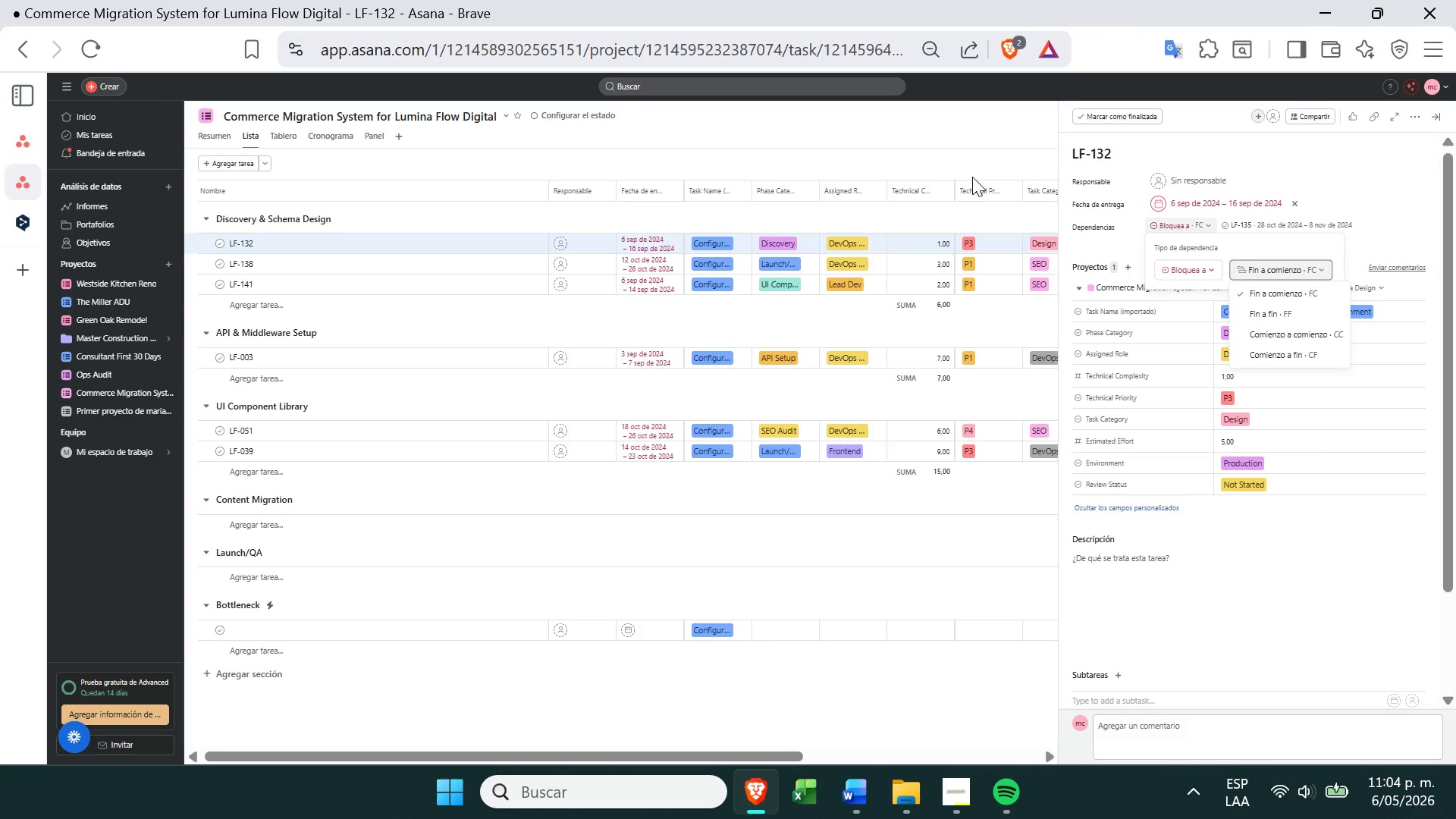 
wait(75.28)
 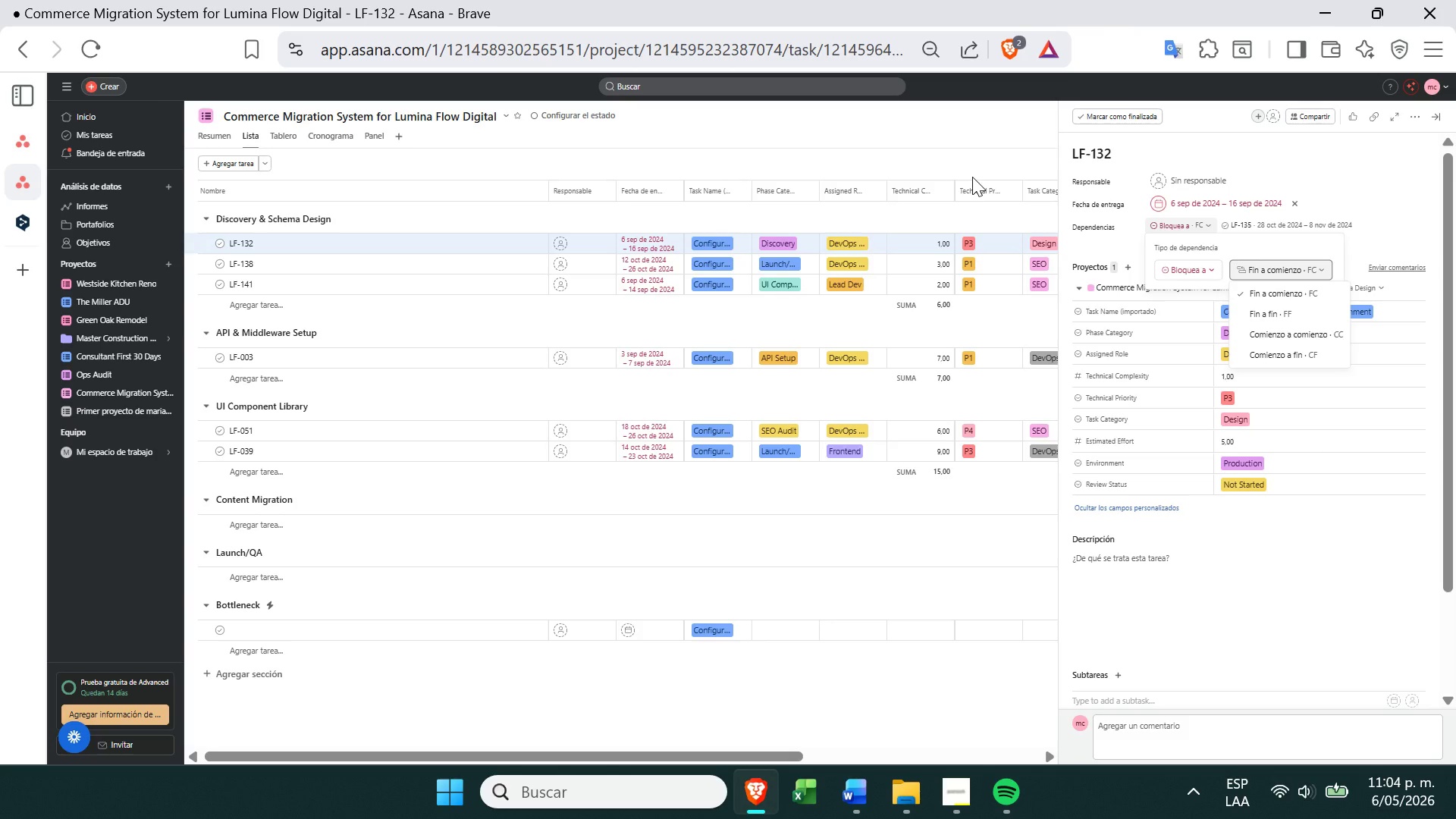 
left_click([1017, 146])
 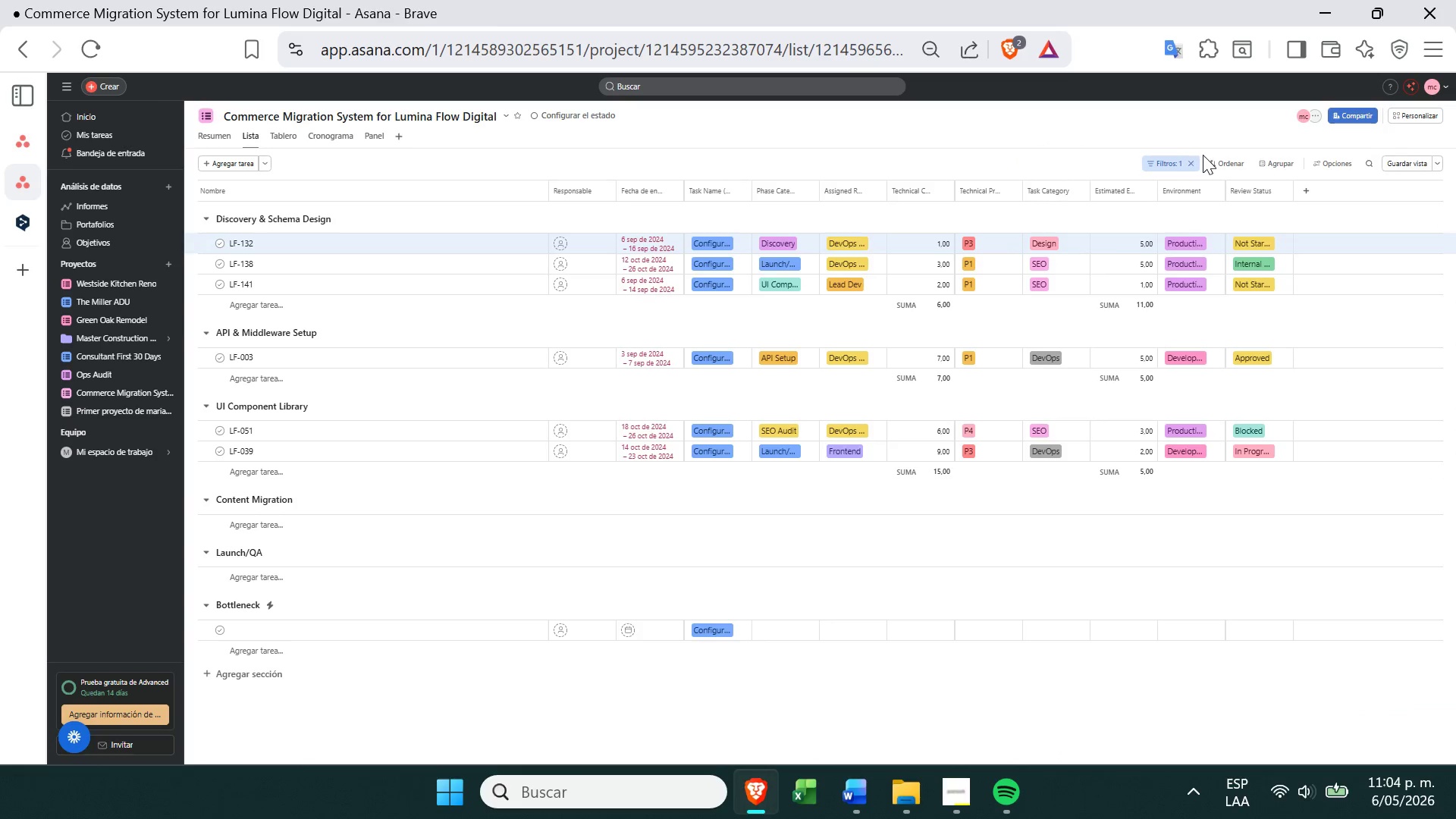 
left_click([1194, 159])
 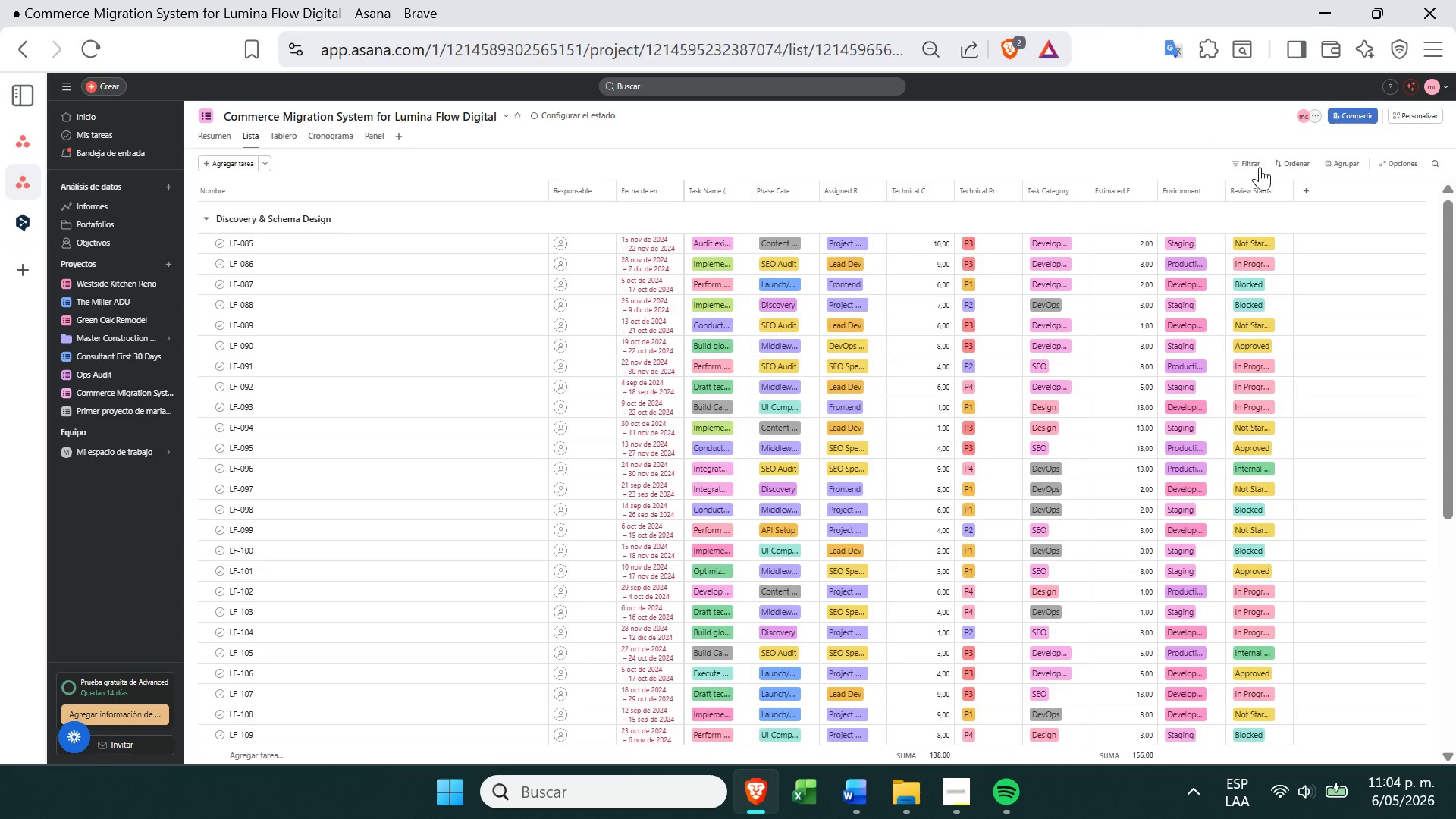 
left_click([1250, 164])
 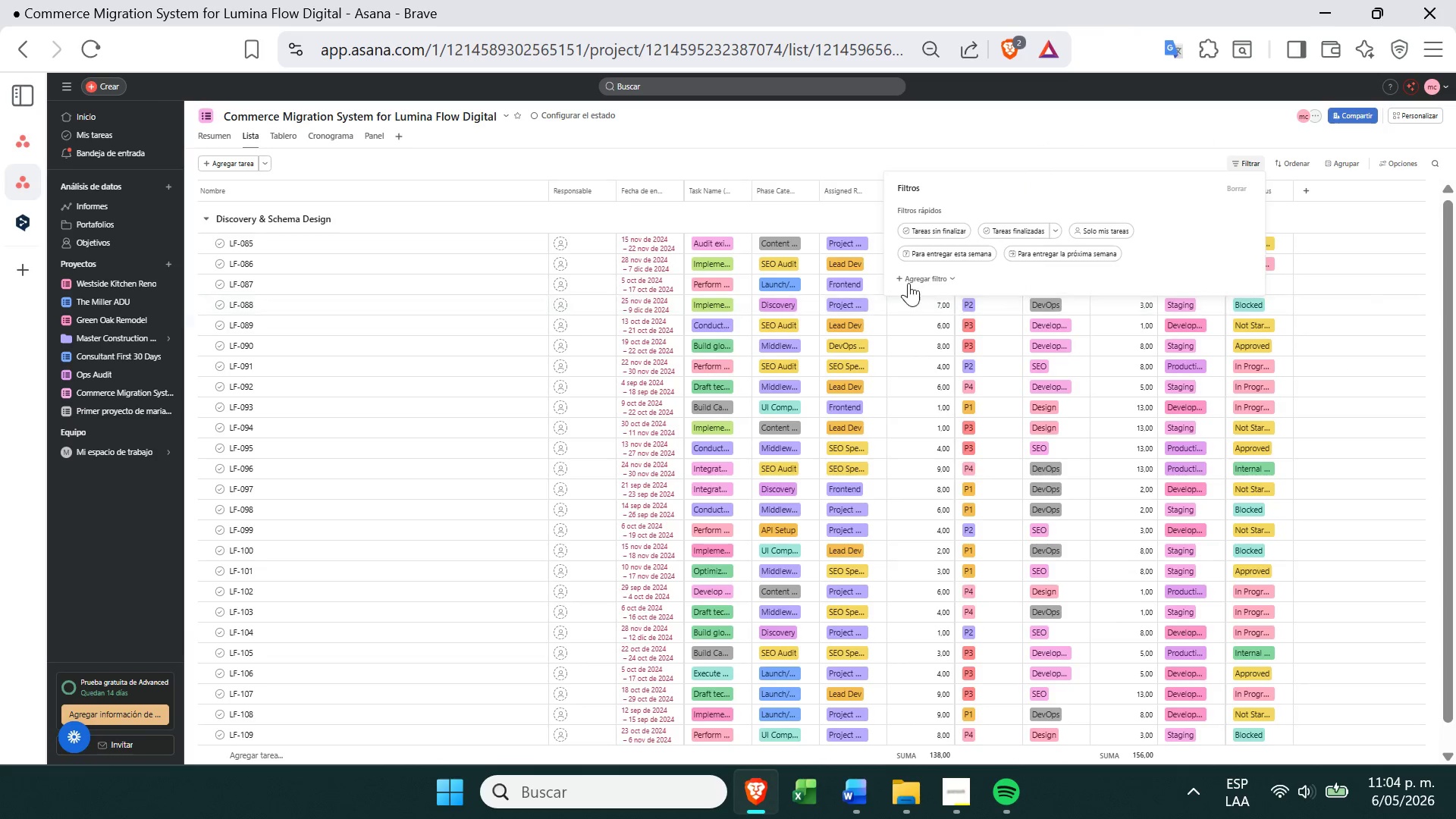 
left_click([908, 280])
 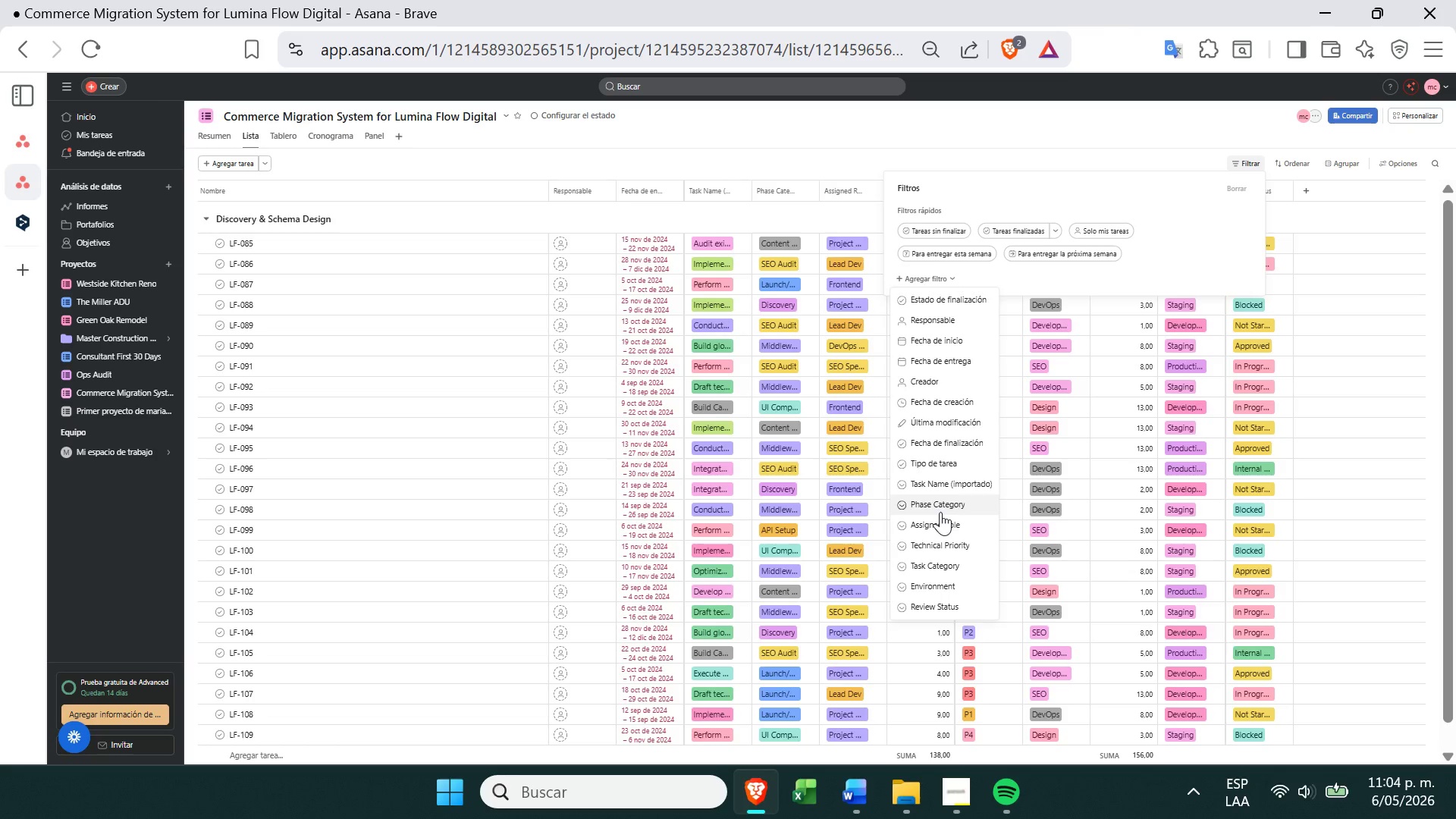 
left_click([944, 488])
 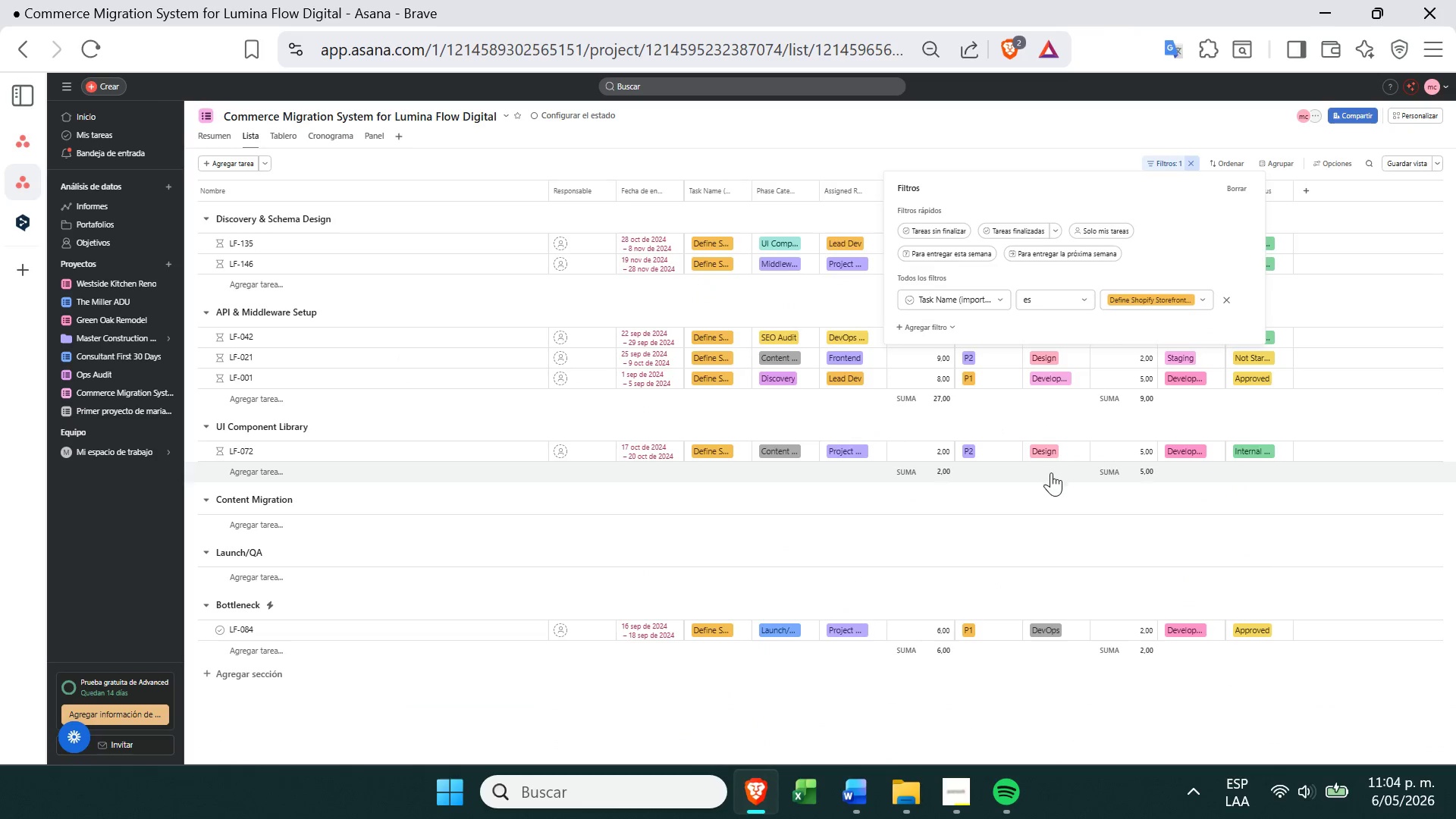 
left_click([976, 519])
 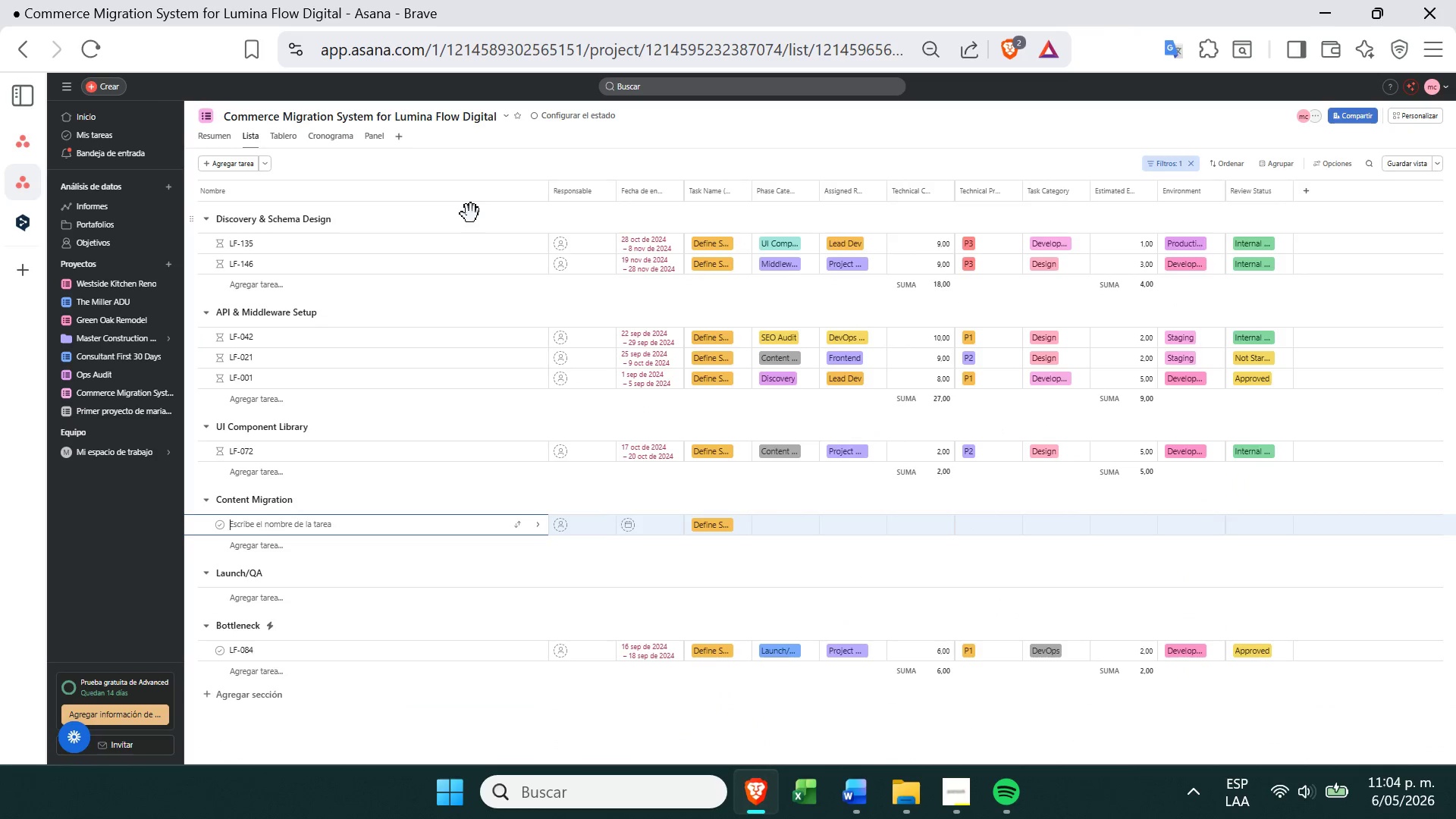 
left_click([386, 238])
 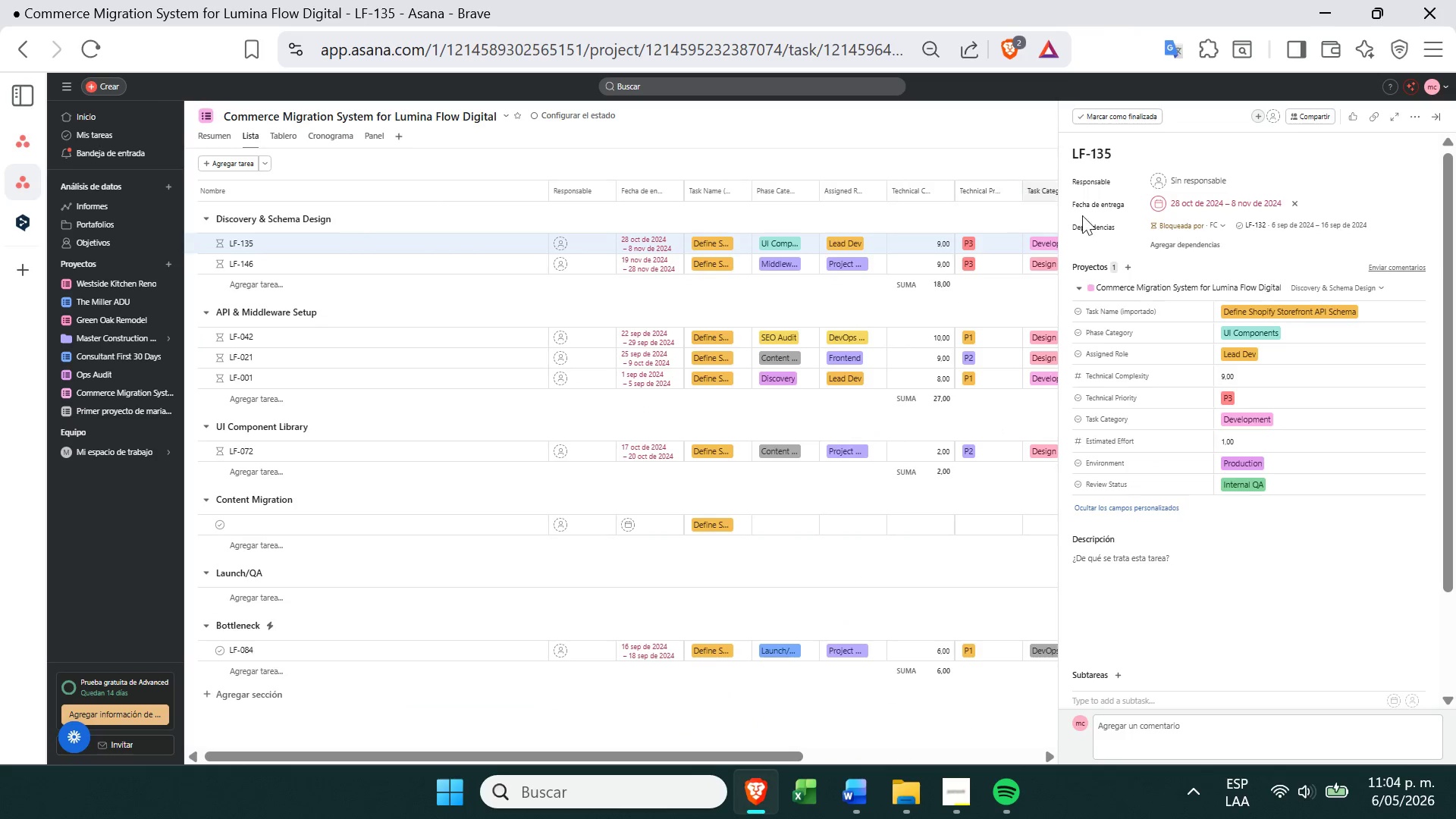 
left_click([1169, 227])
 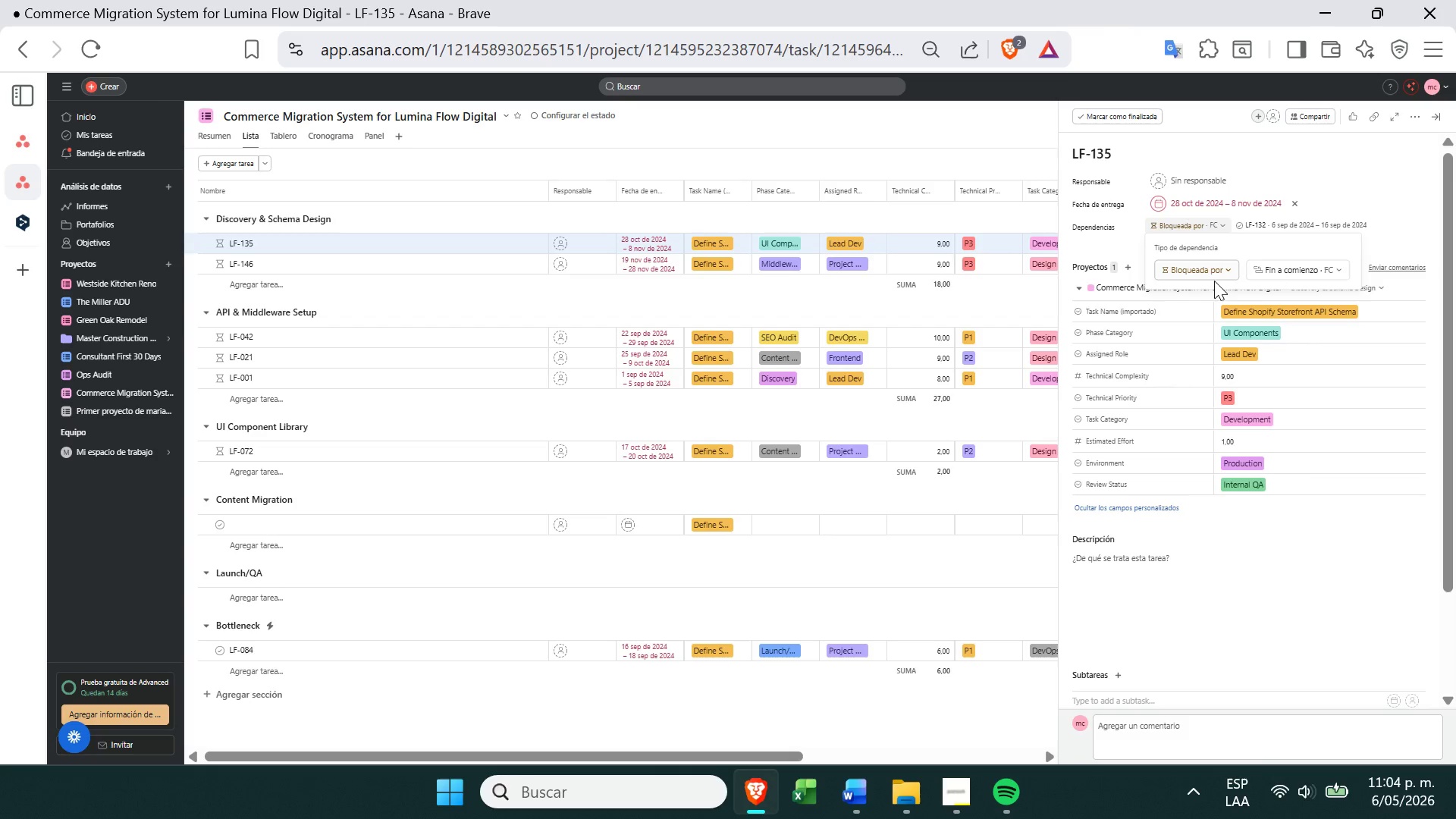 
left_click([1216, 271])
 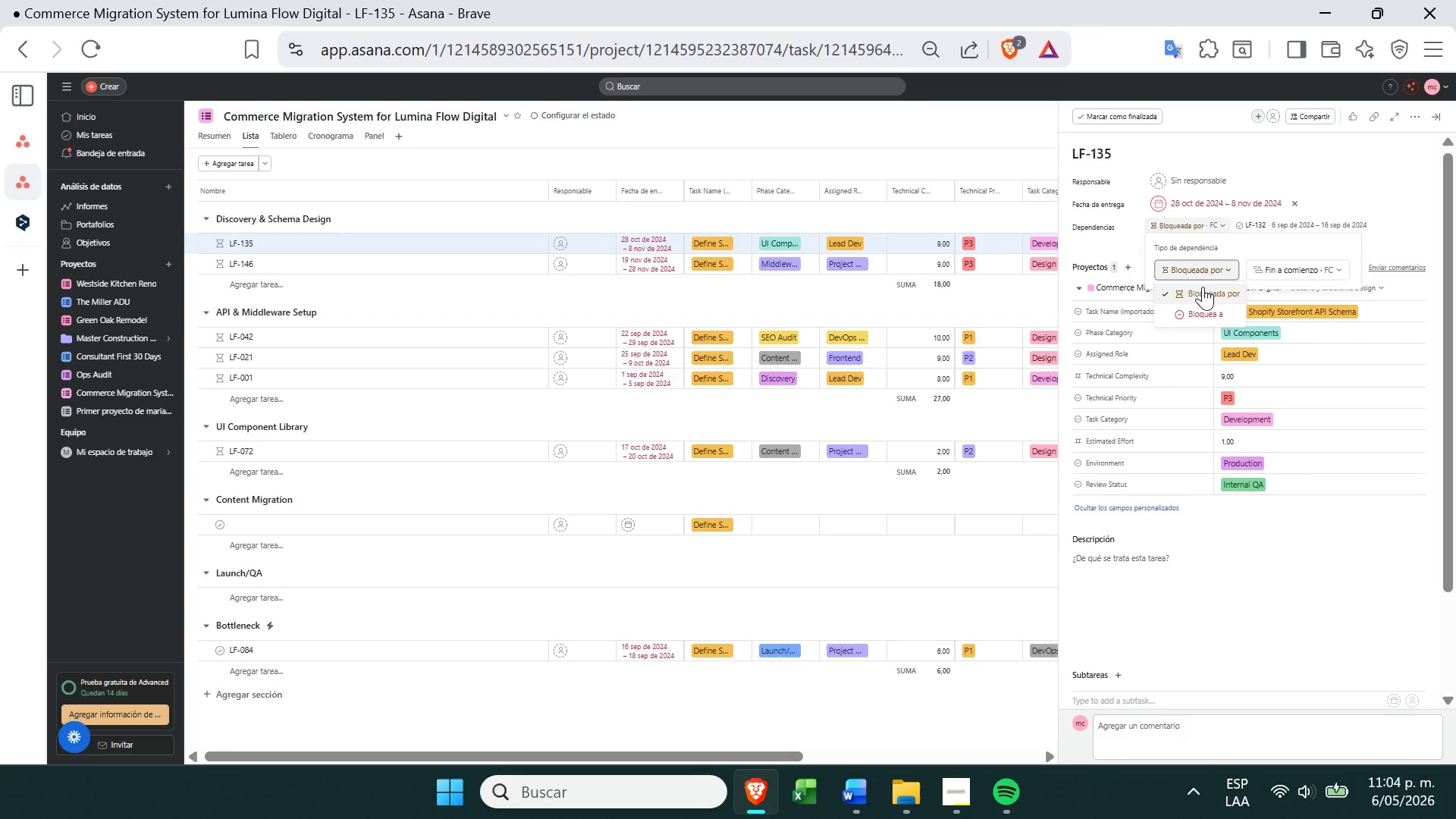 
left_click([1200, 289])
 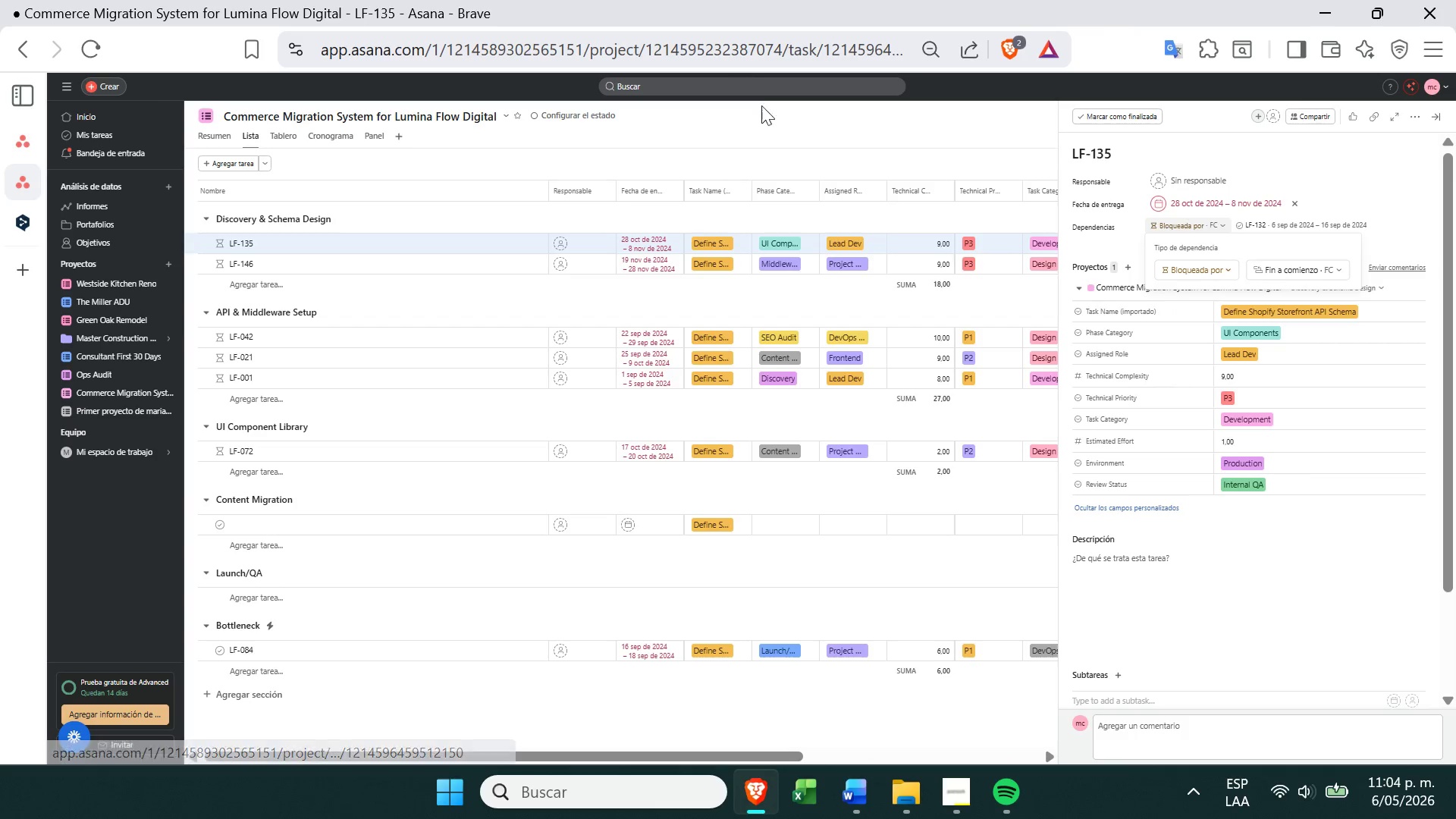 
left_click([778, 119])
 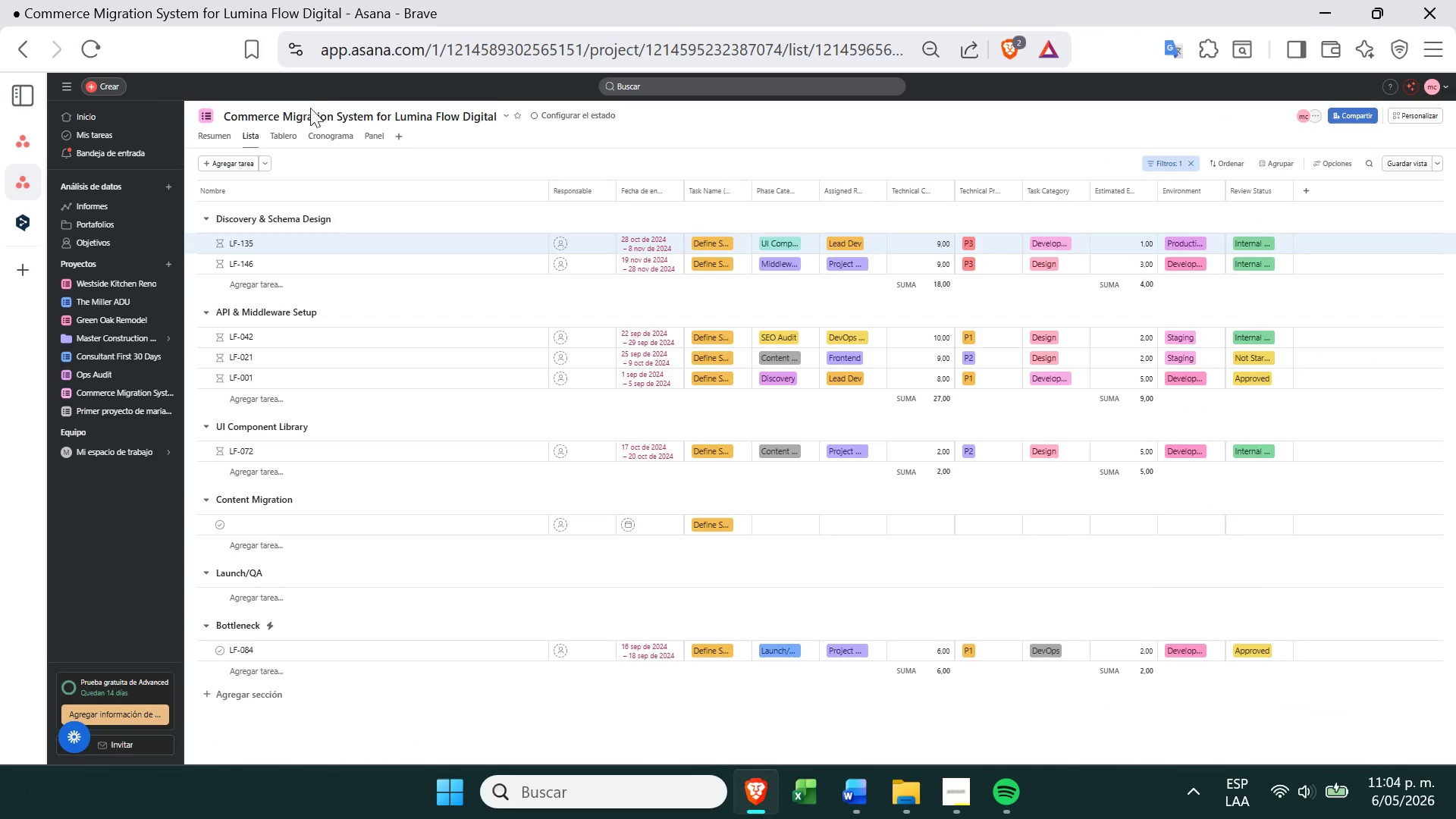 
left_click([319, 129])
 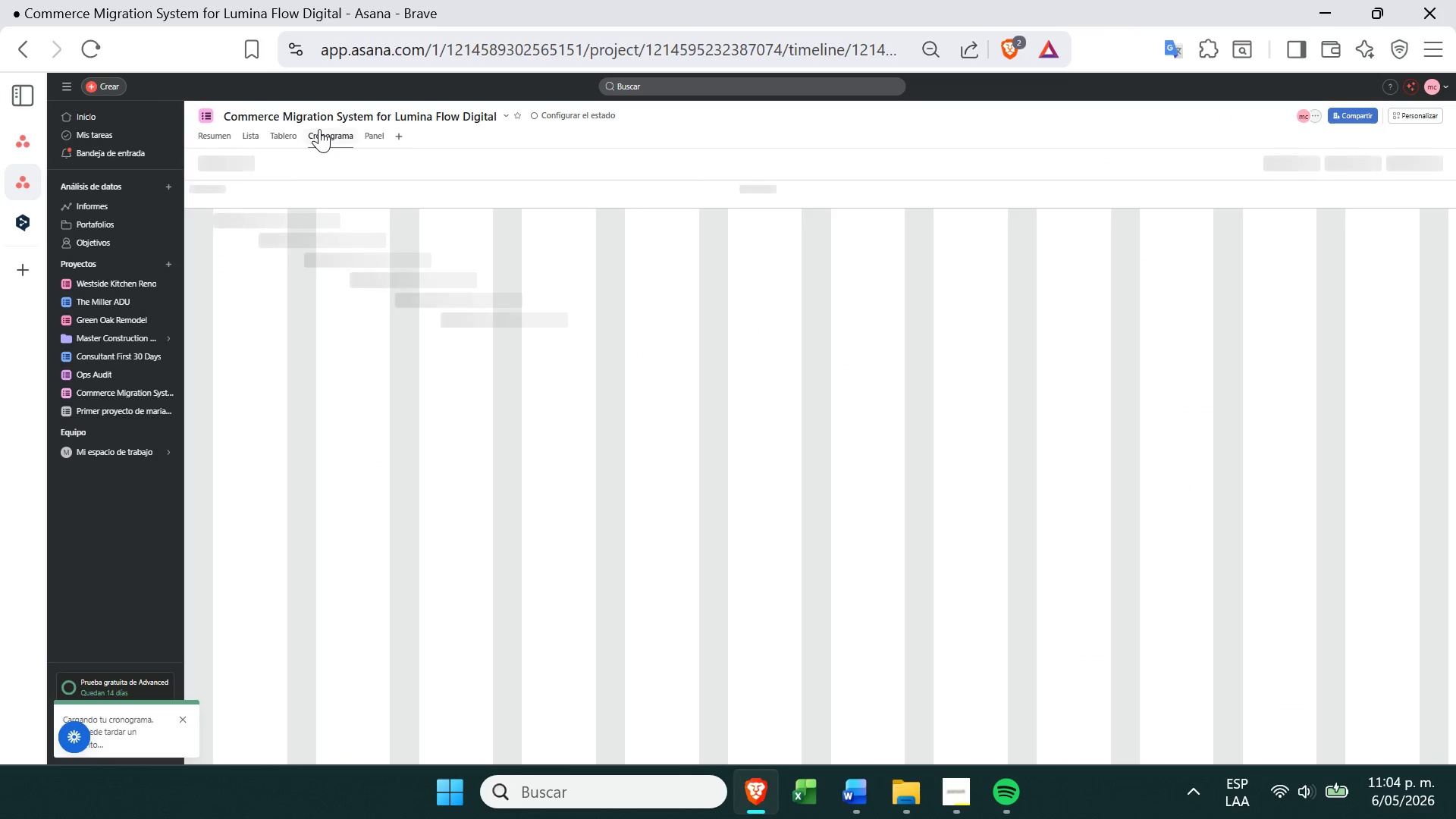 
wait(5.62)
 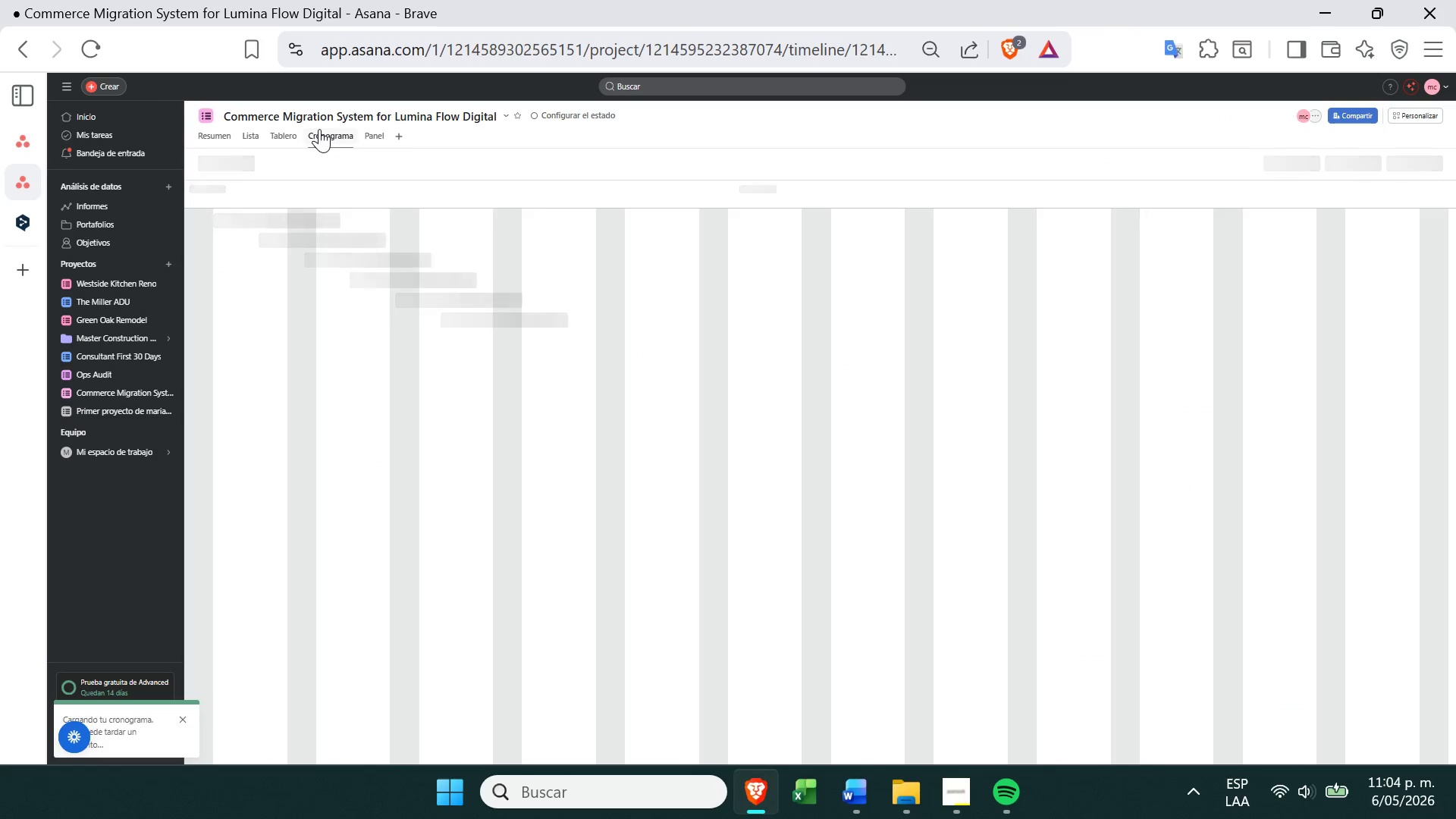 
left_click([941, 788])